 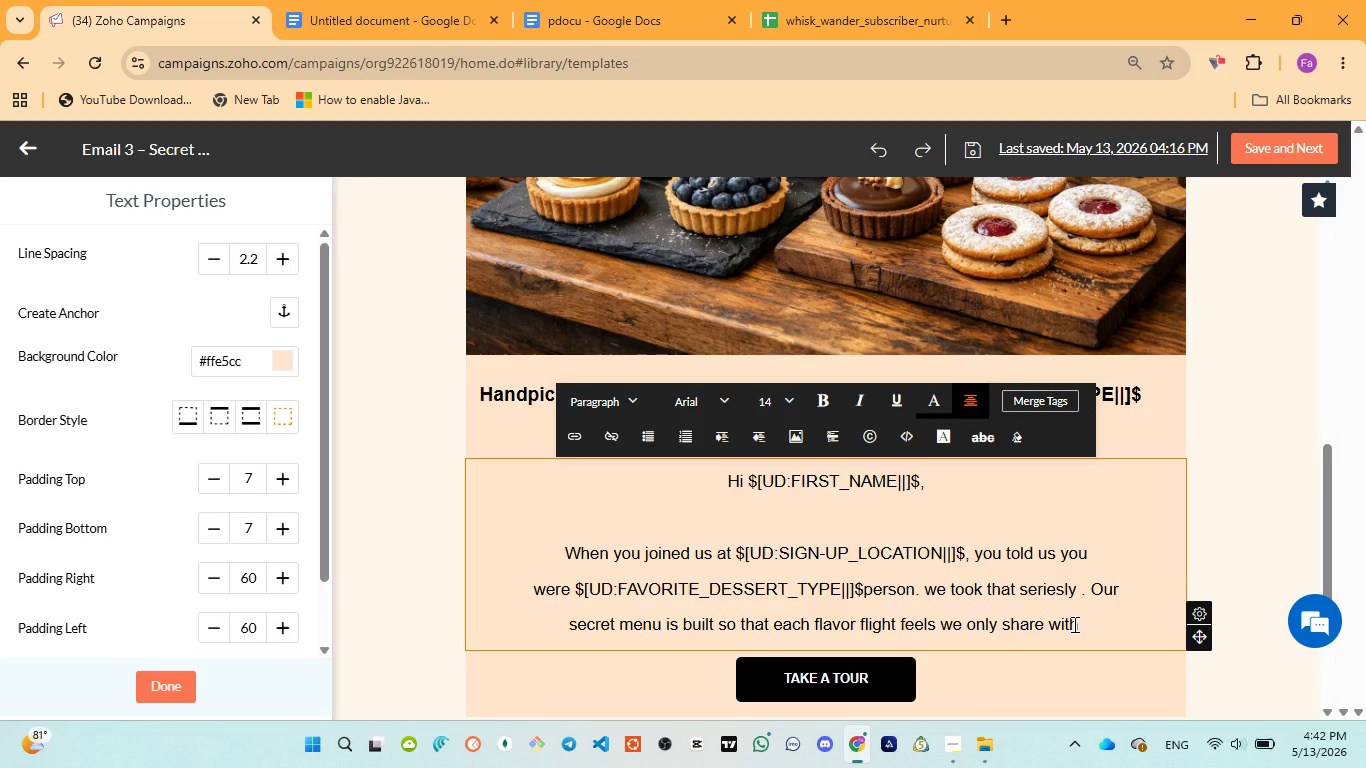 
left_click([592, 32])
 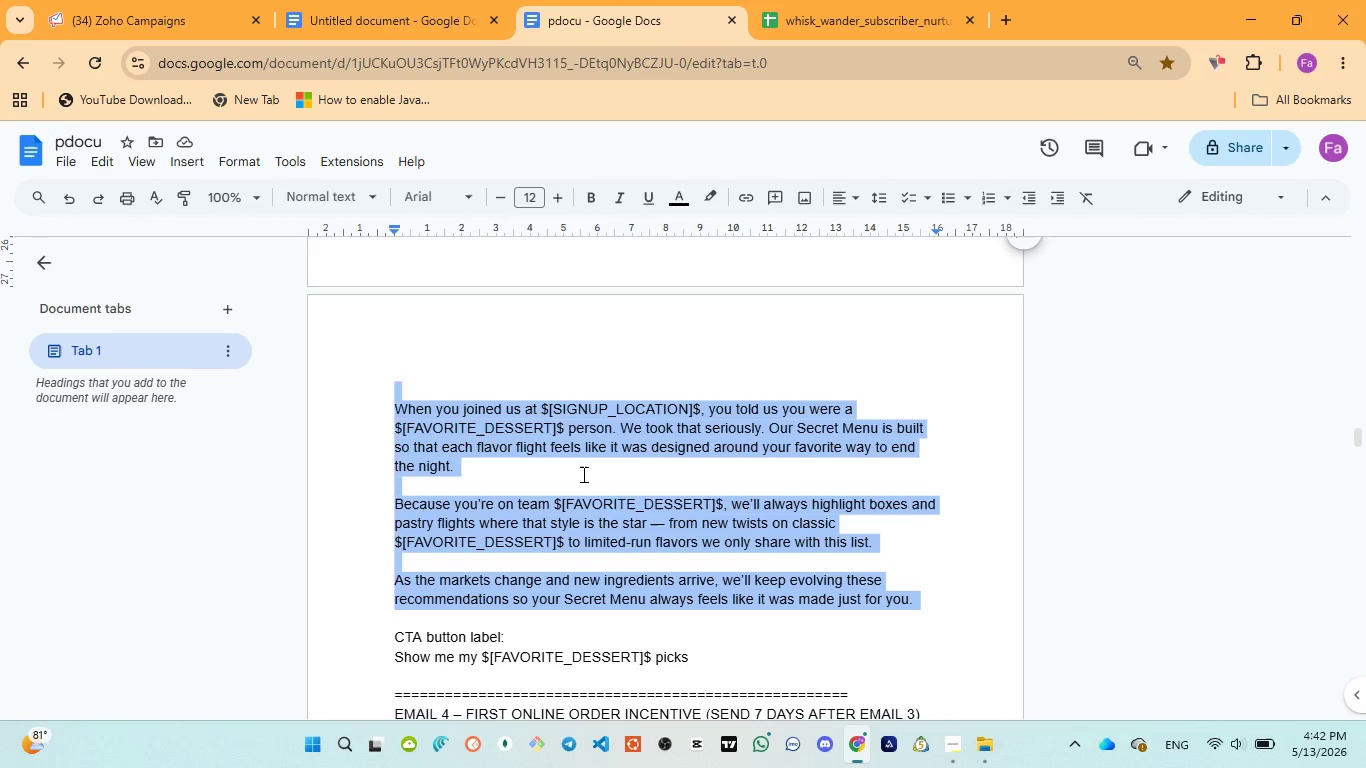 
wait(19.41)
 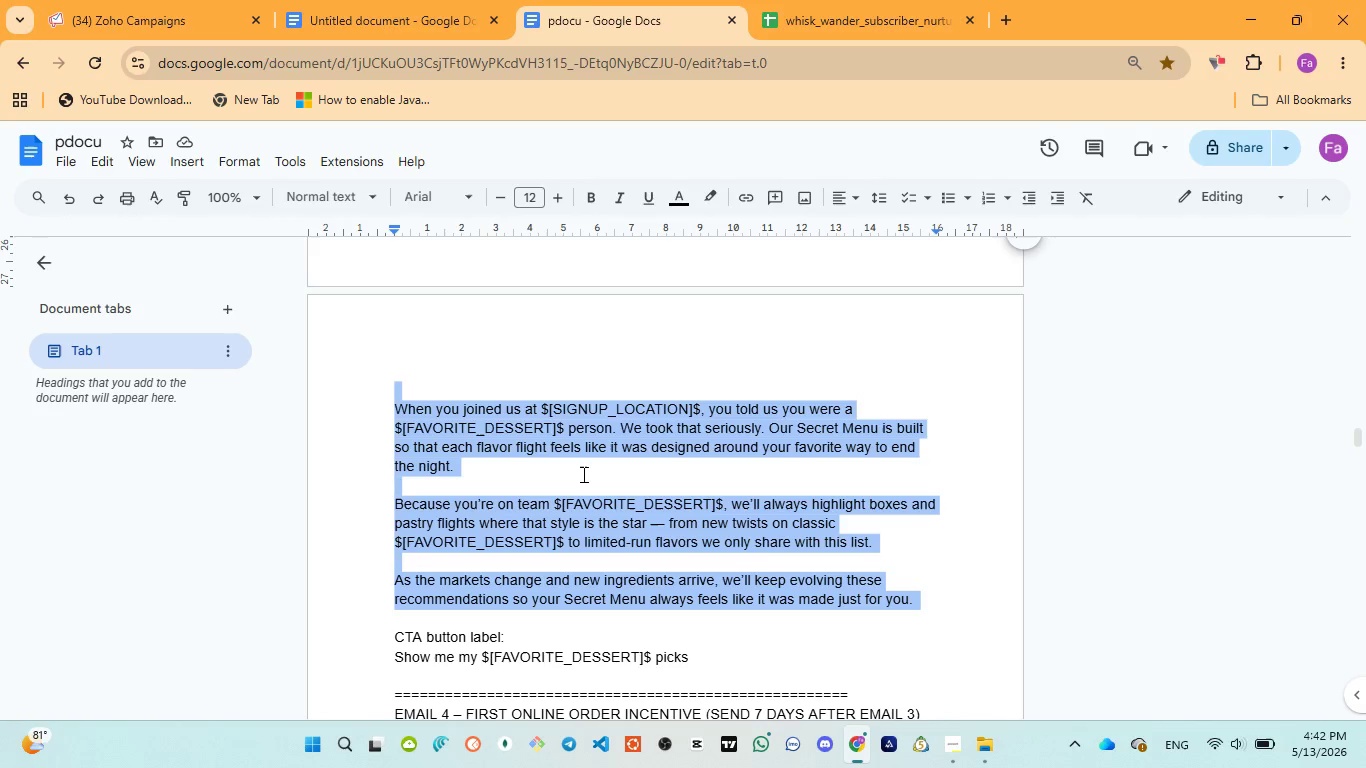 
left_click([96, 1])
 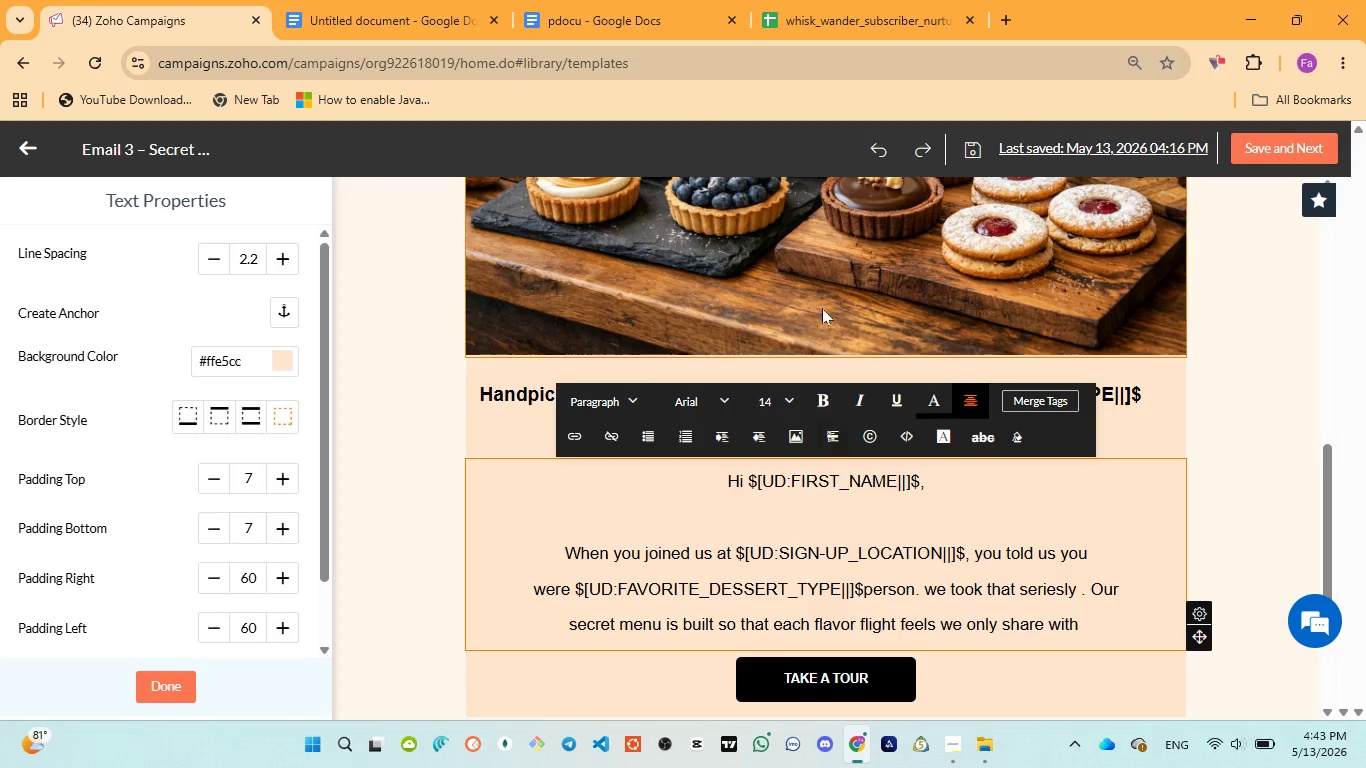 
left_click([629, 21])
 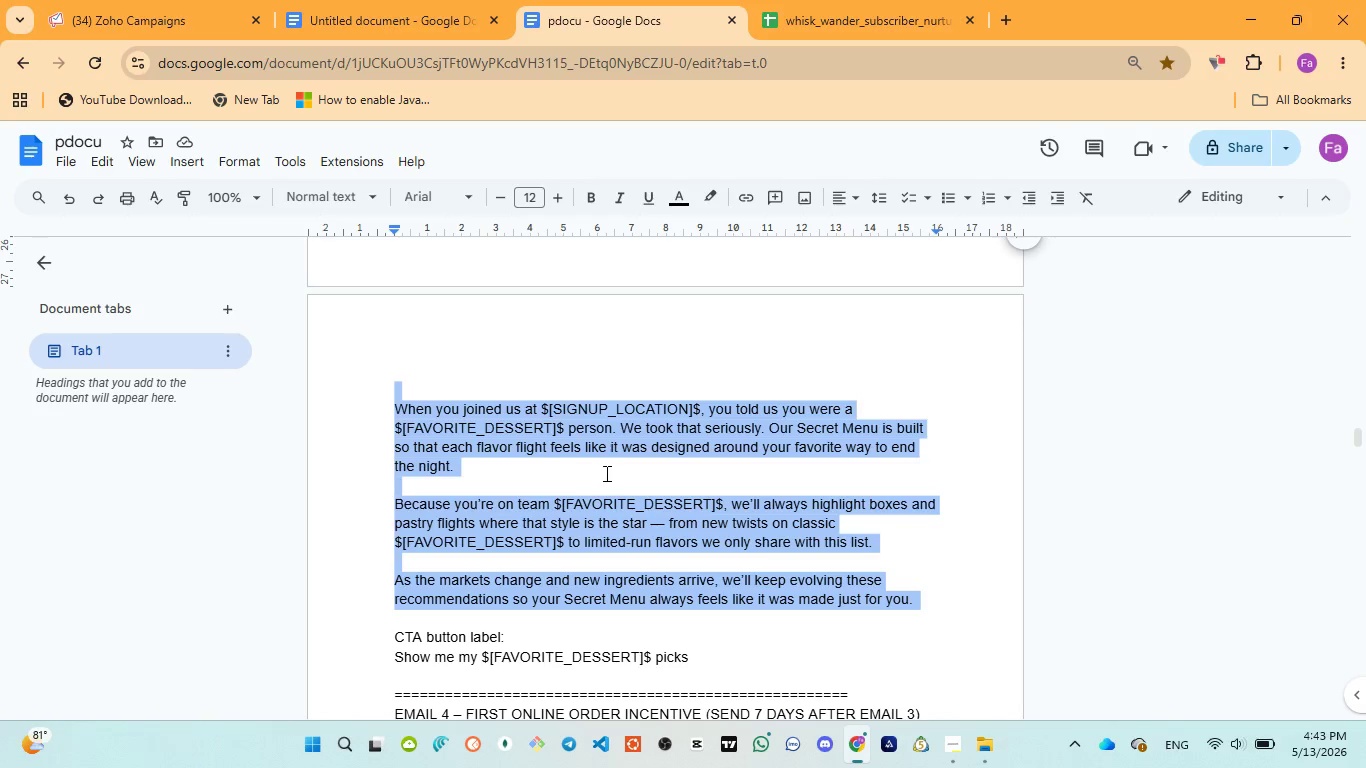 
wait(5.53)
 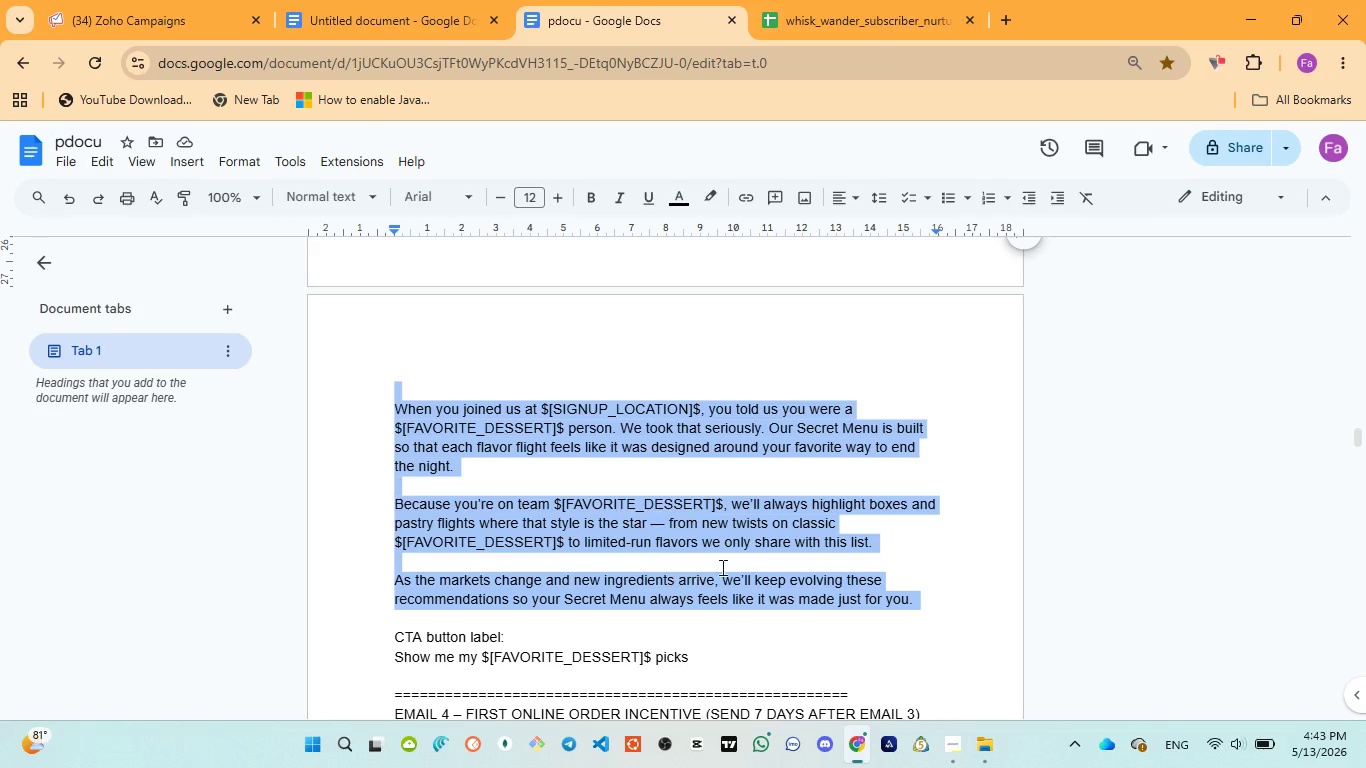 
left_click([114, 0])
 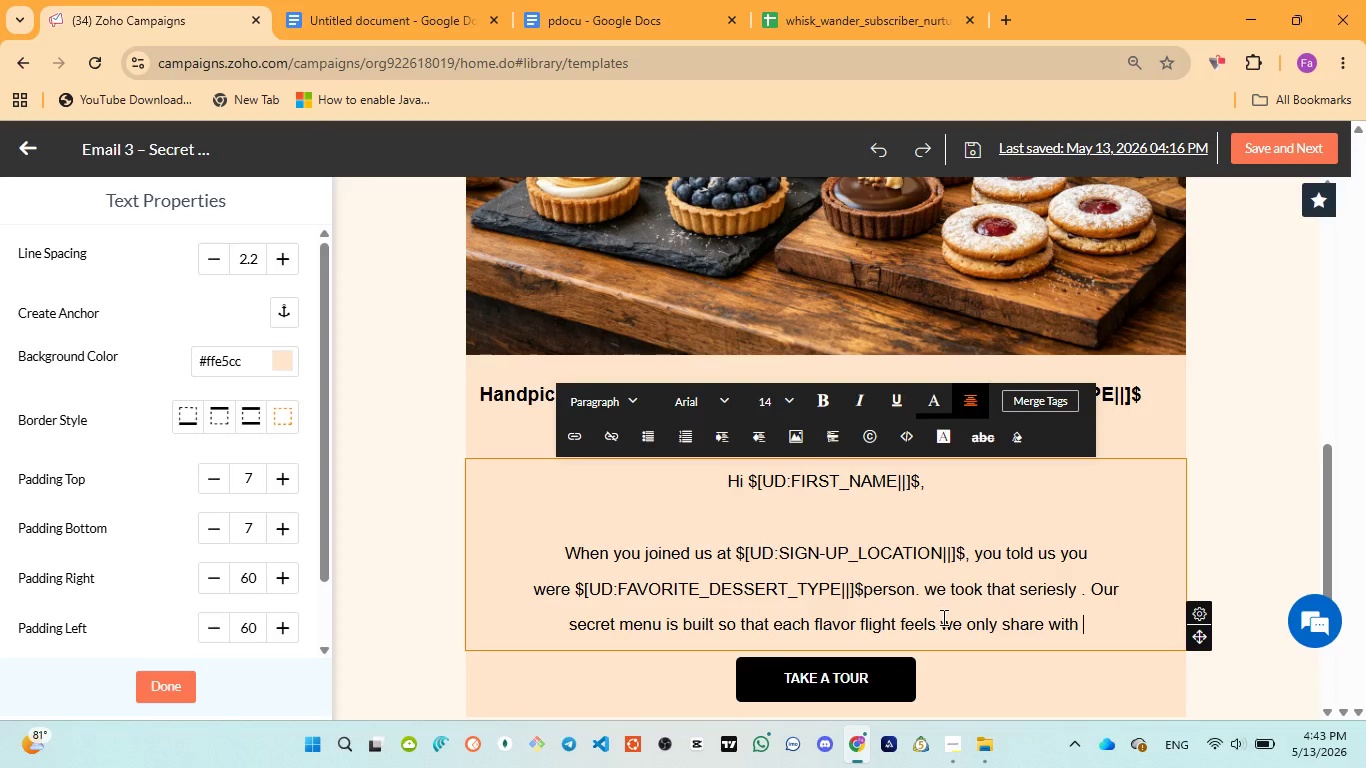 
left_click_drag(start_coordinate=[942, 620], to_coordinate=[1085, 620])
 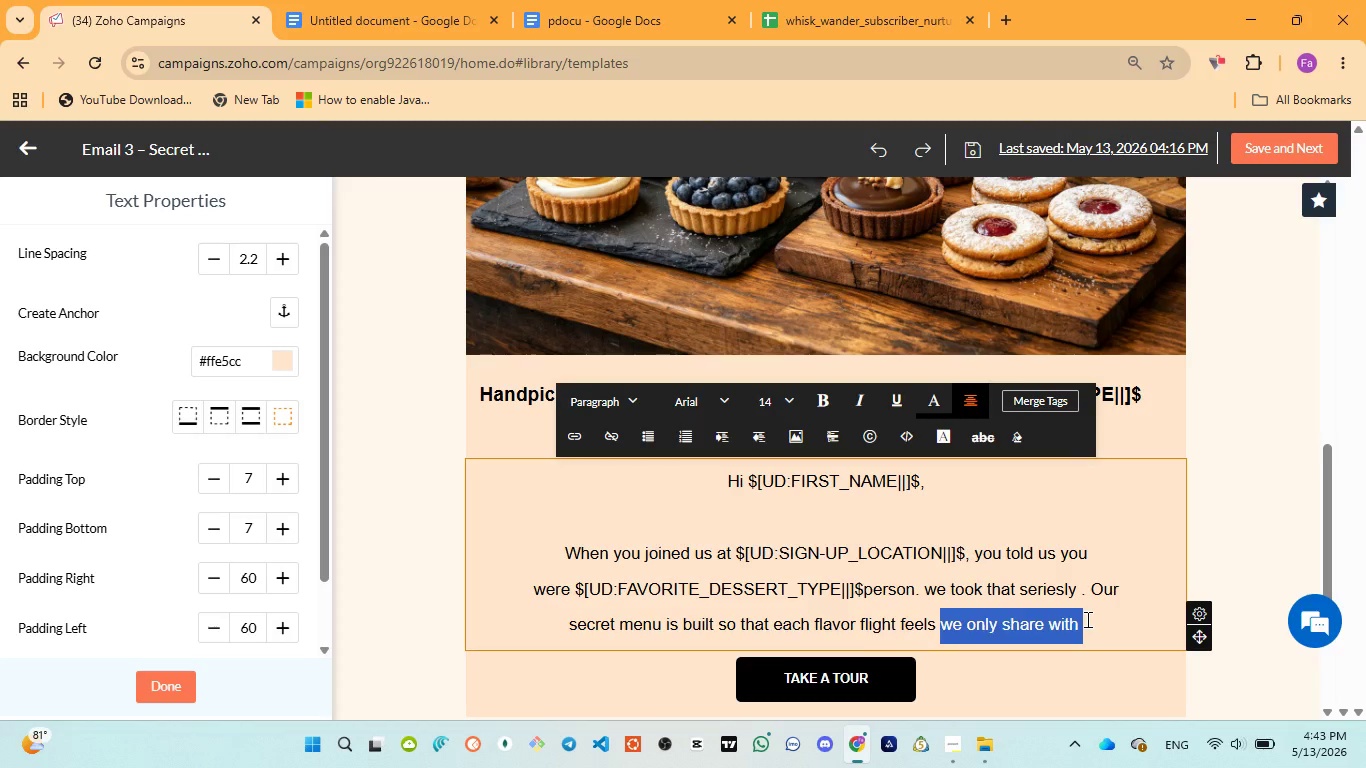 
type(like we designed )
 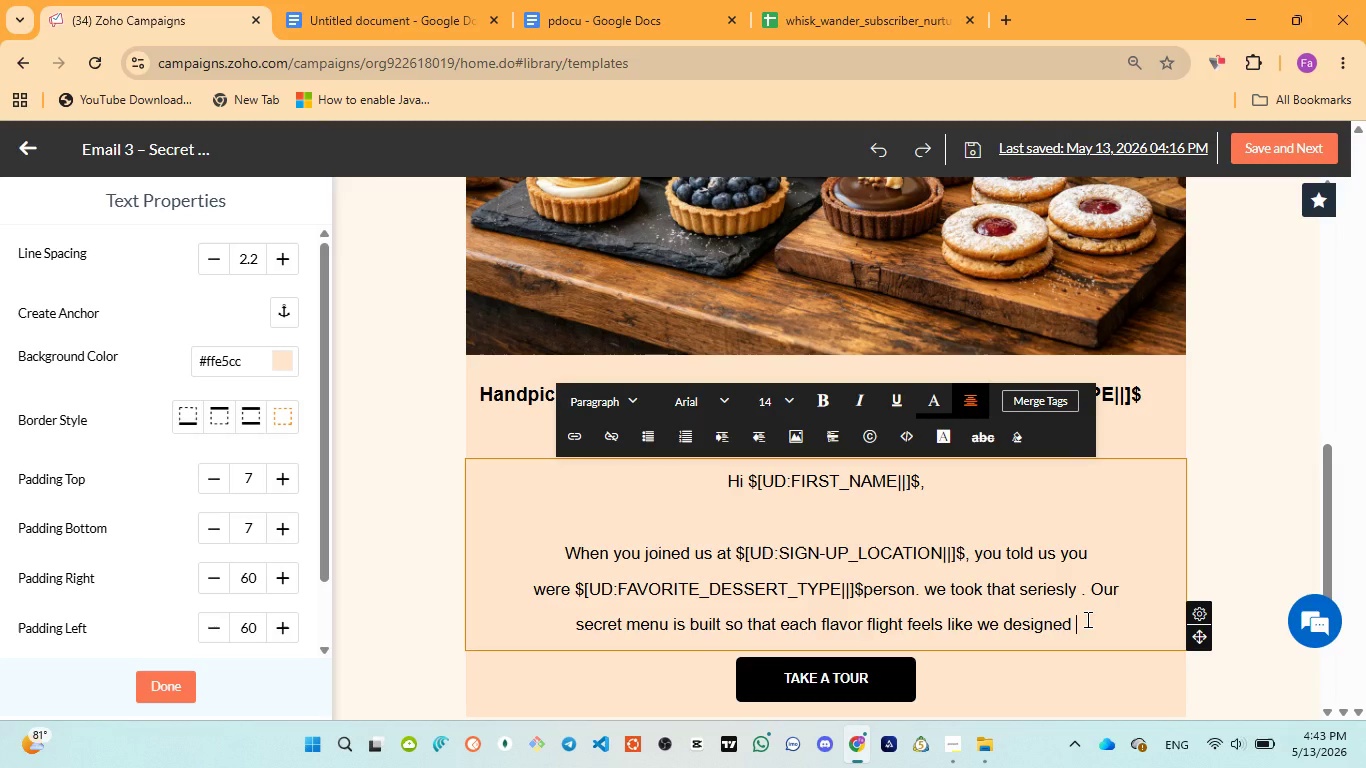 
wait(43.36)
 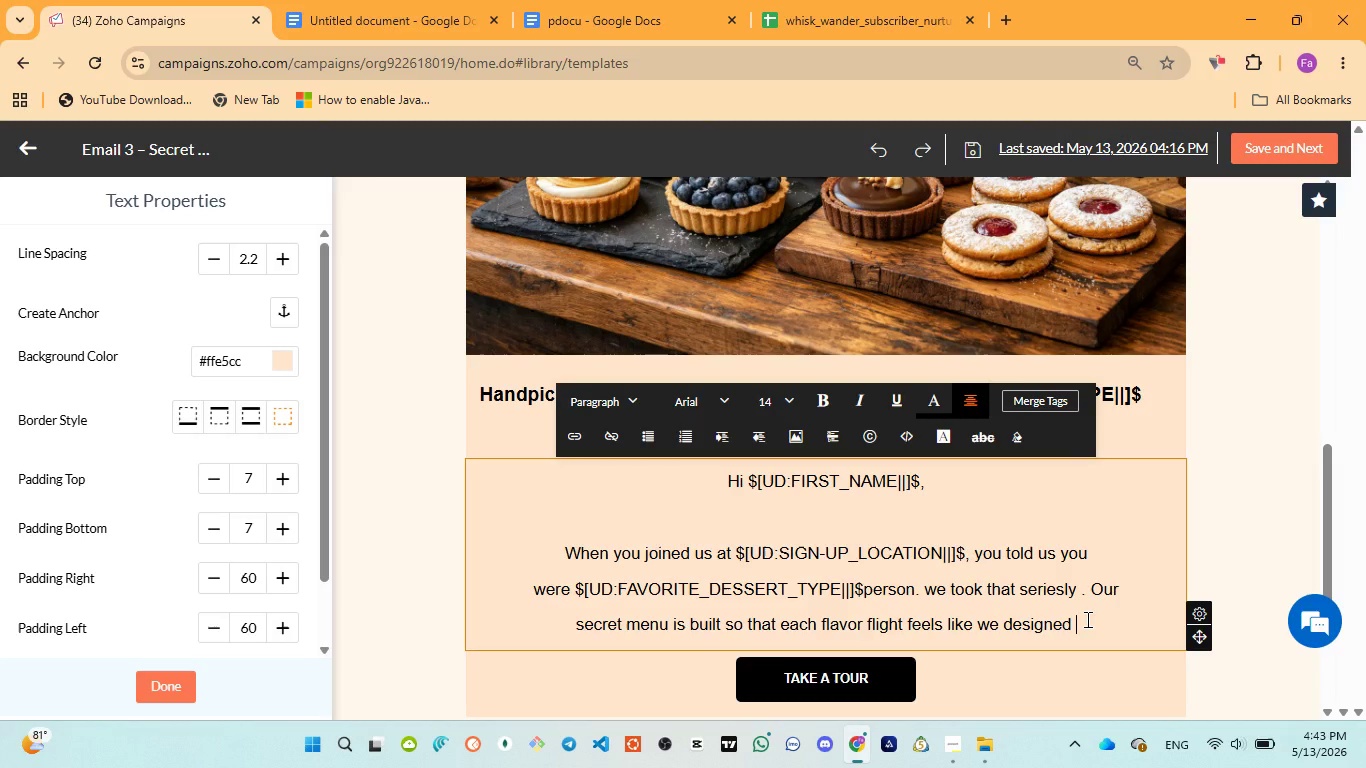 
left_click([583, 22])
 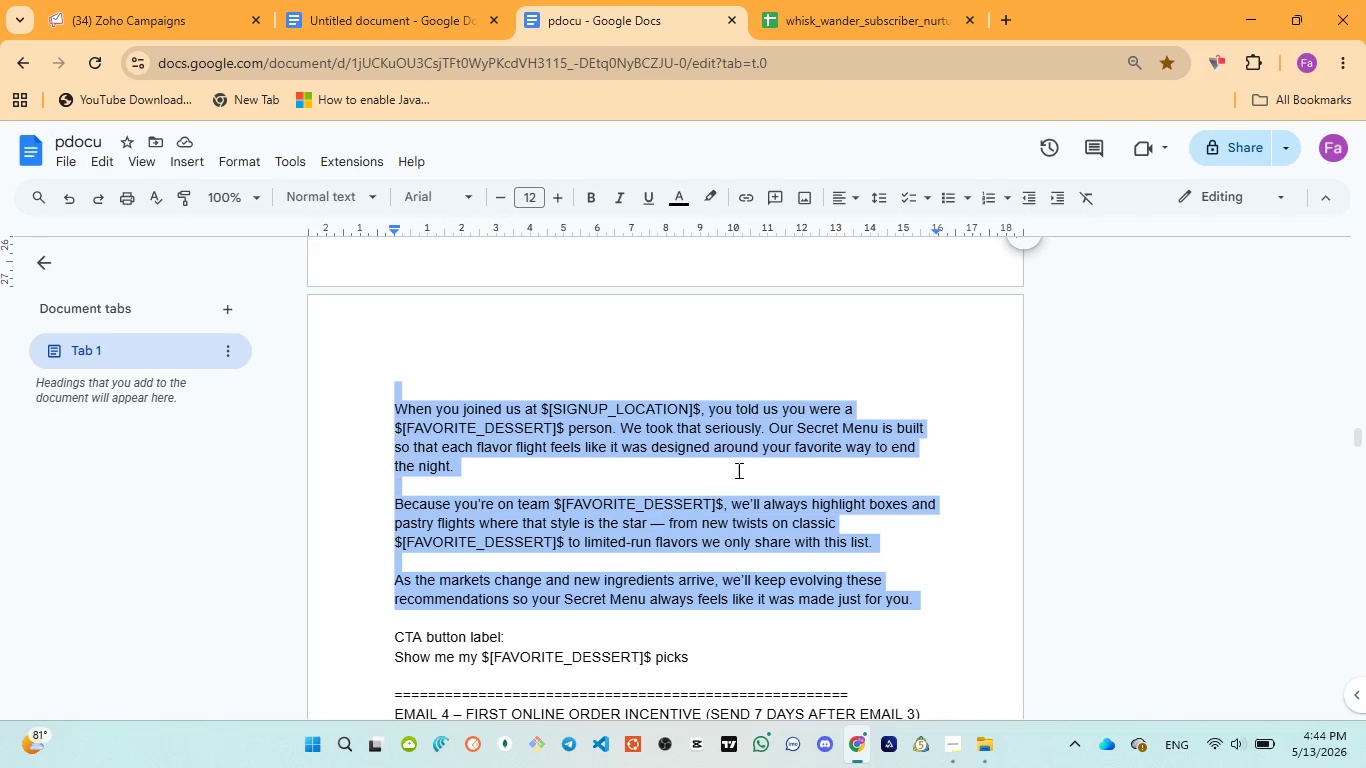 
wait(5.55)
 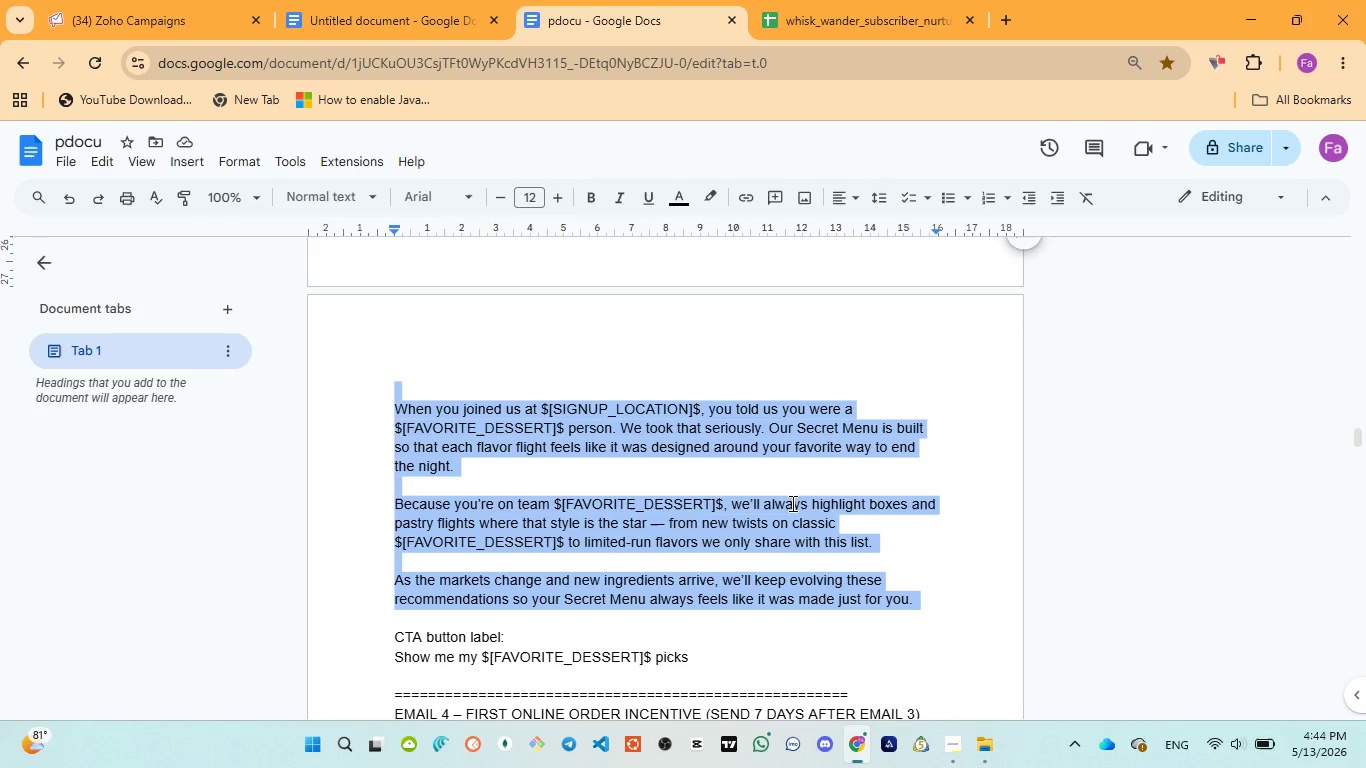 
left_click([153, 24])
 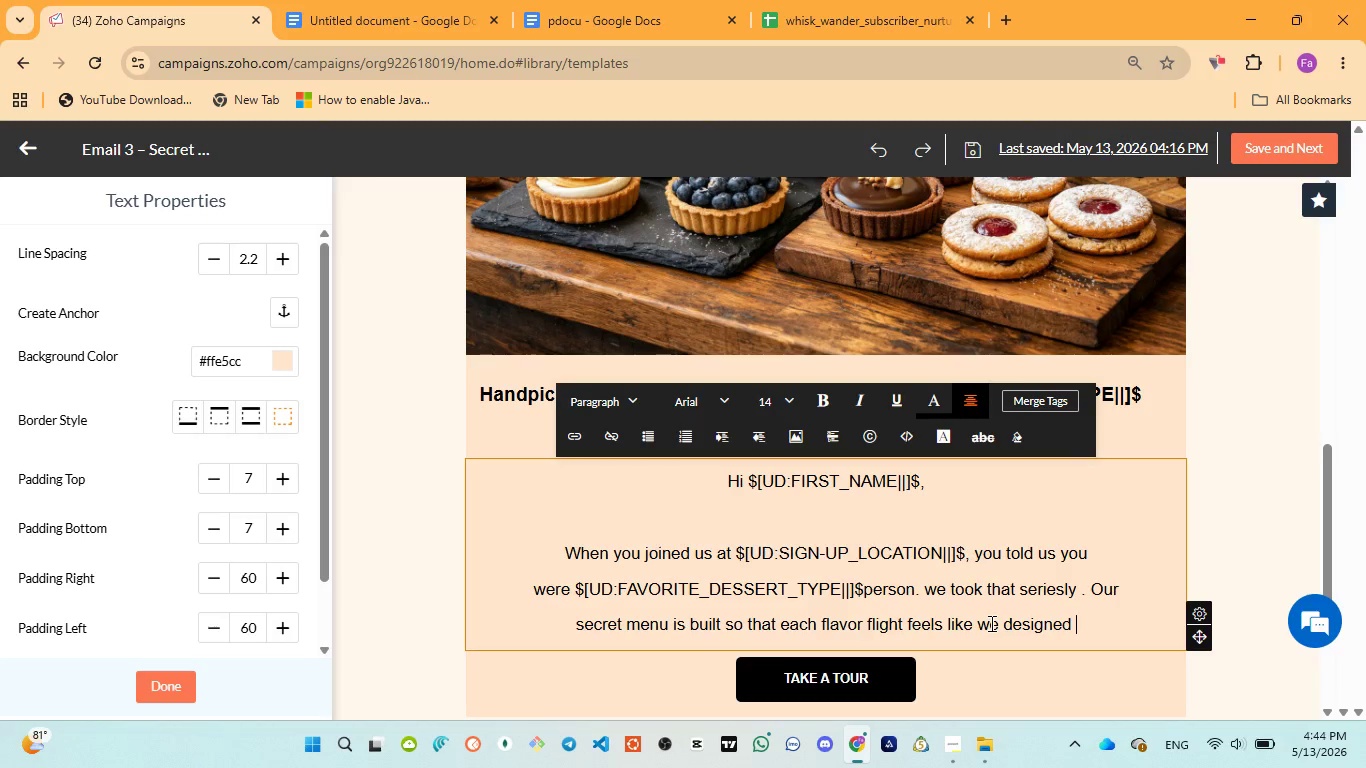 
double_click([990, 623])
 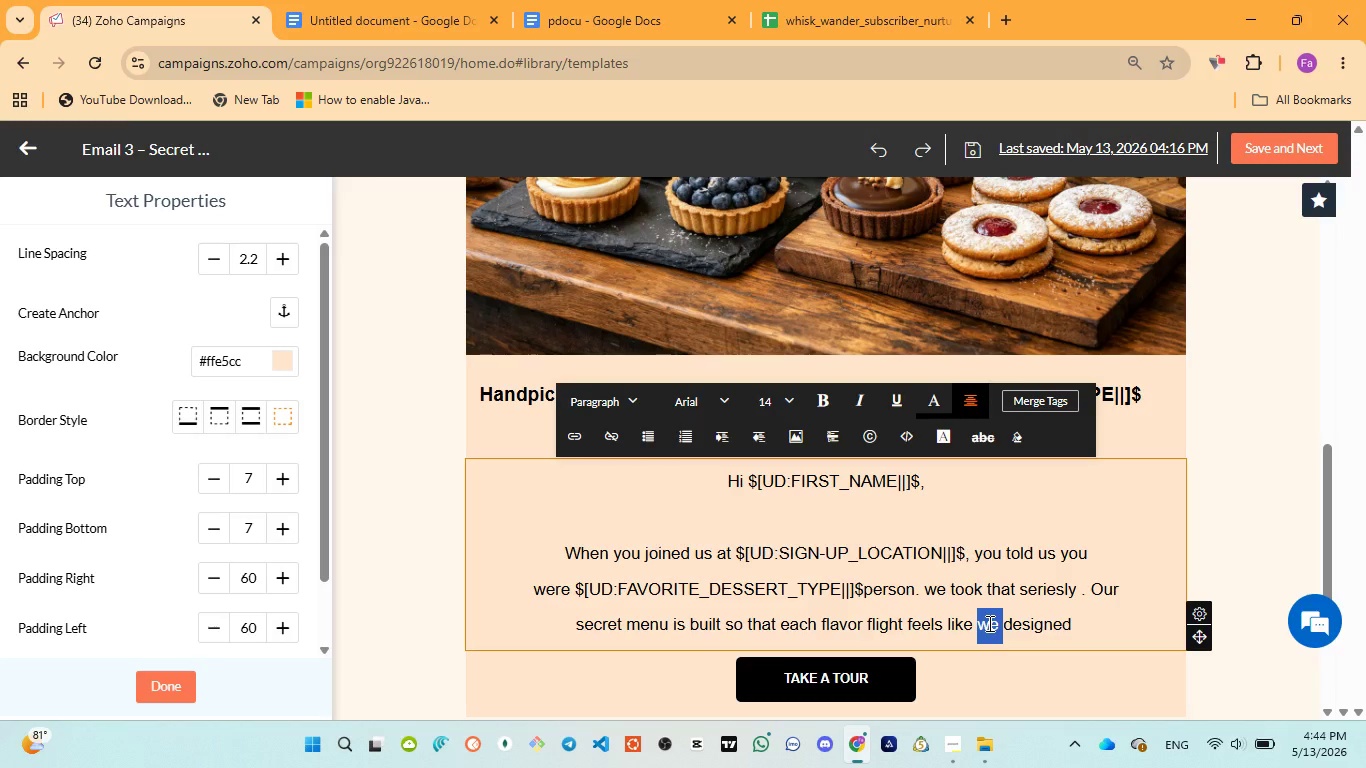 
type(it was )
 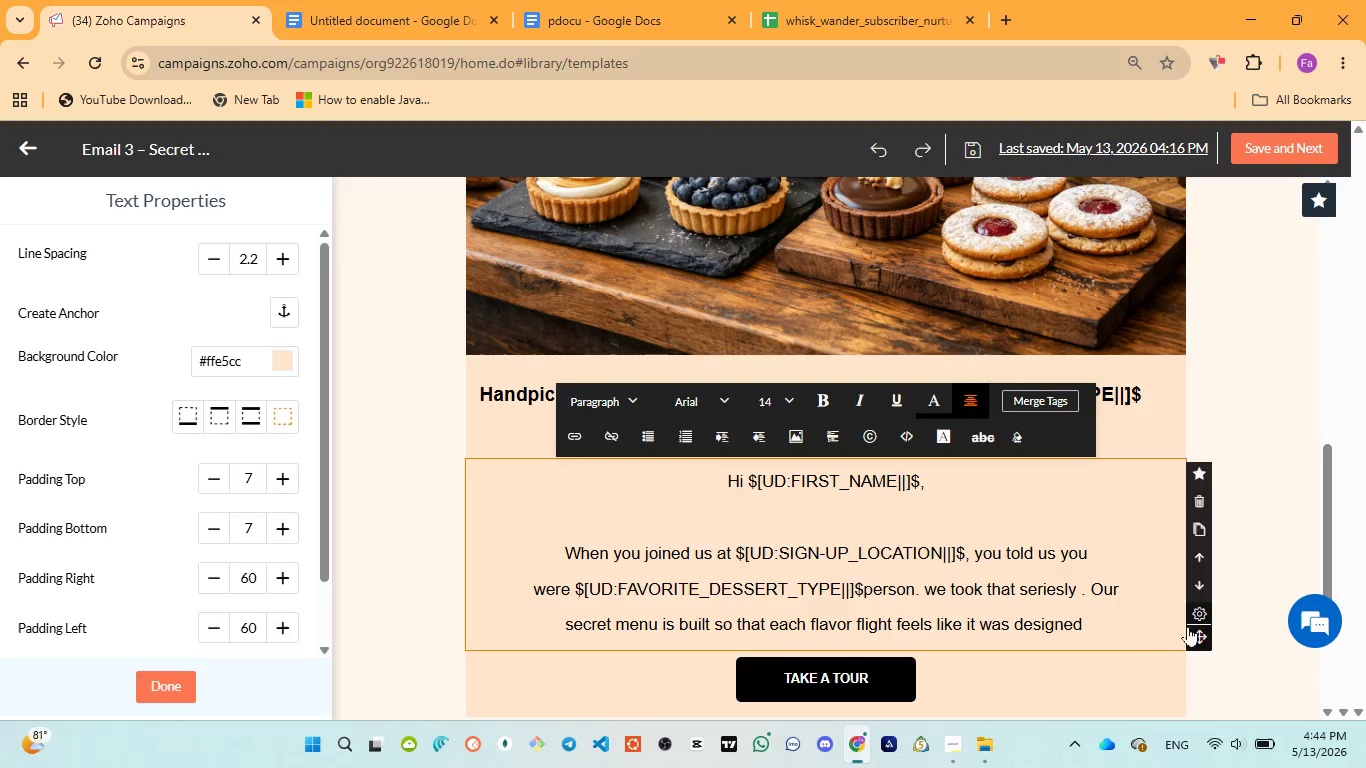 
left_click([1121, 633])
 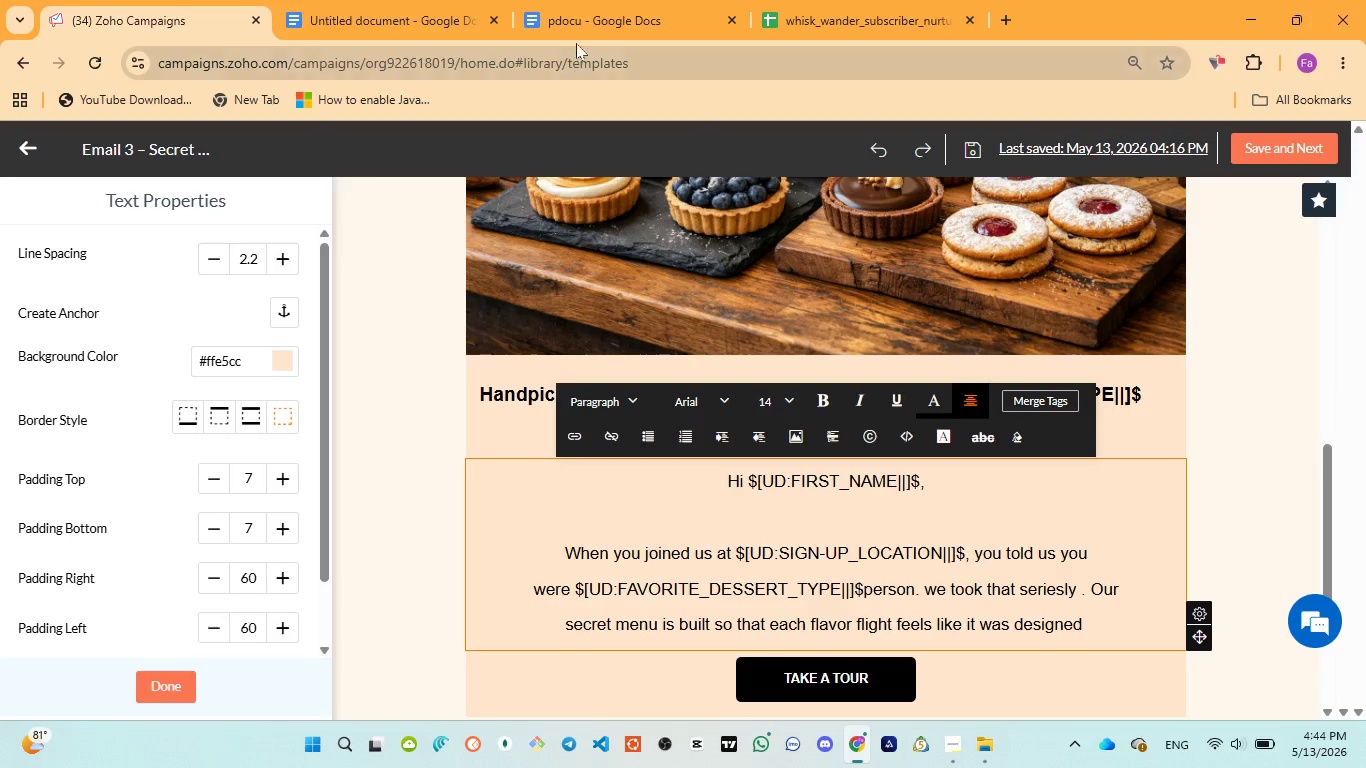 
left_click([580, 20])
 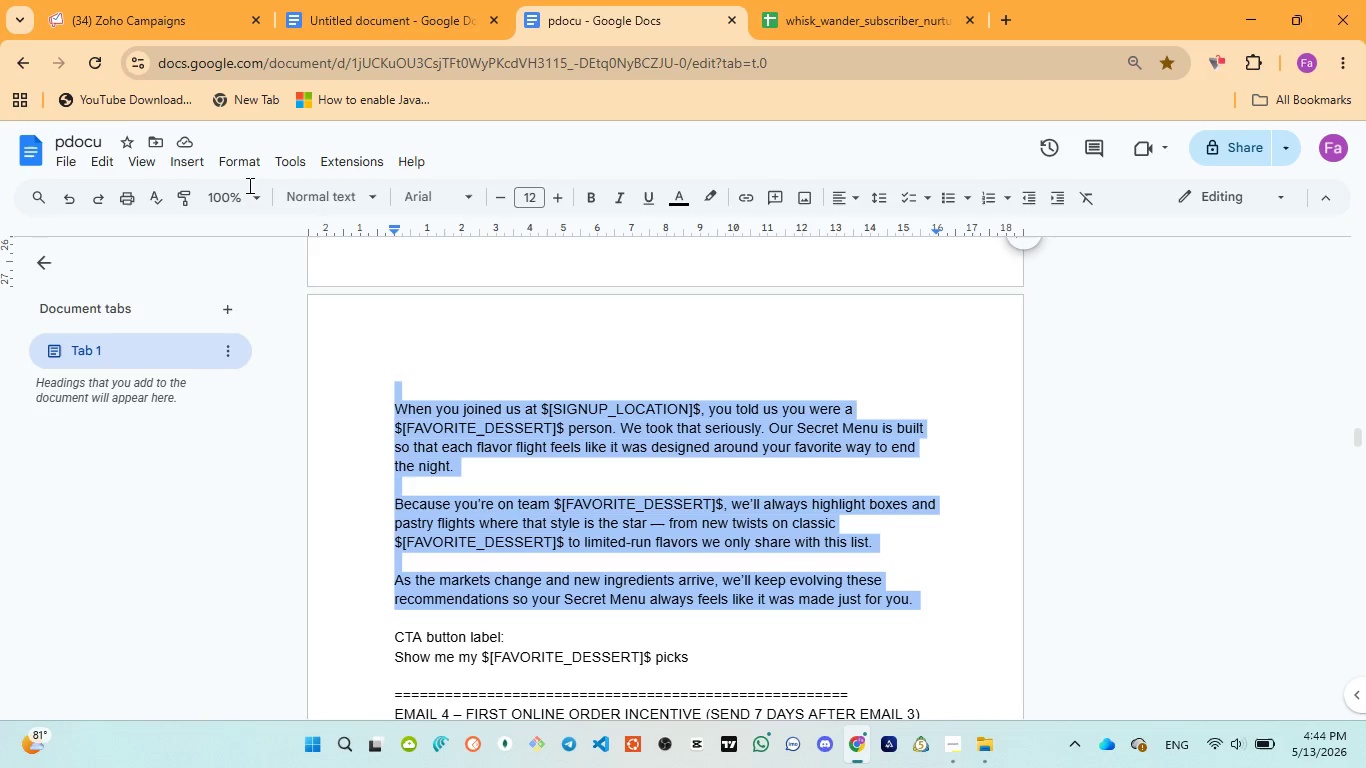 
left_click([119, 36])
 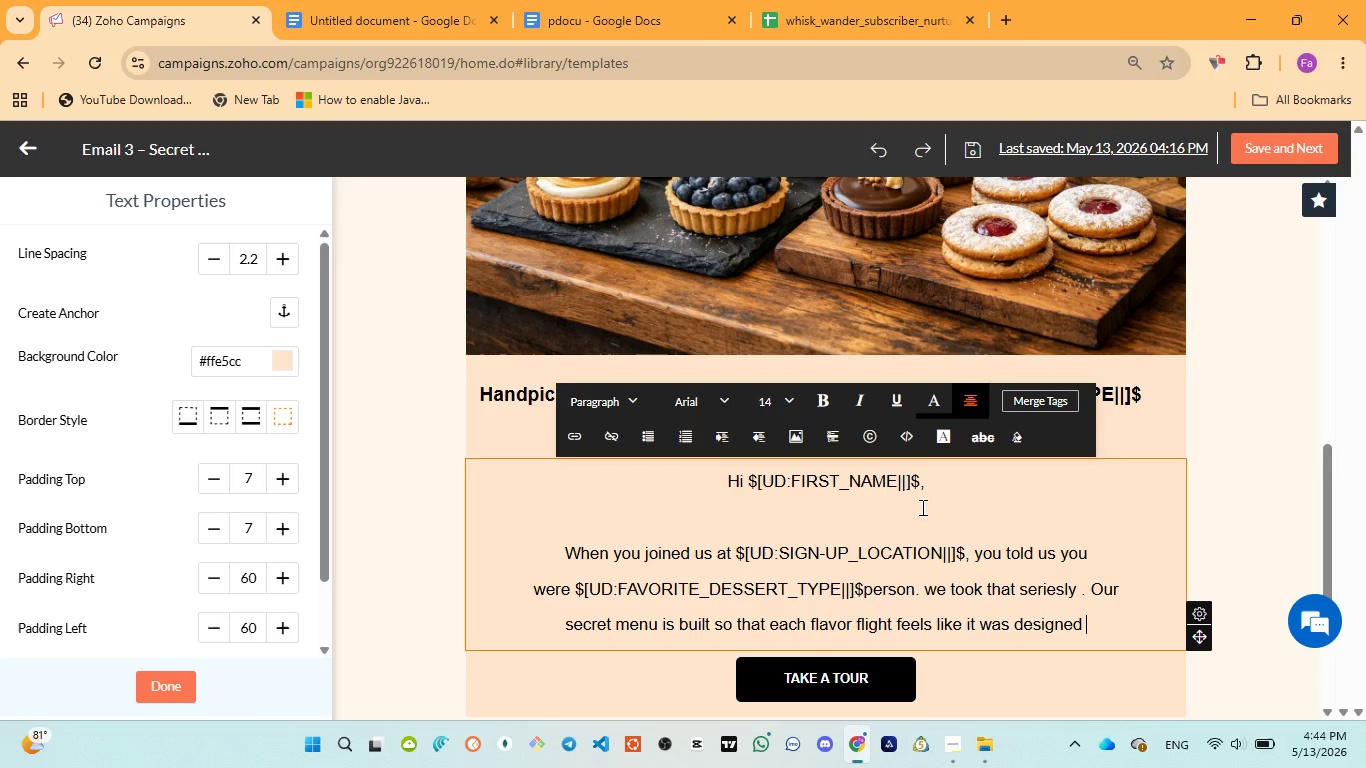 
type(around your favorite way )
 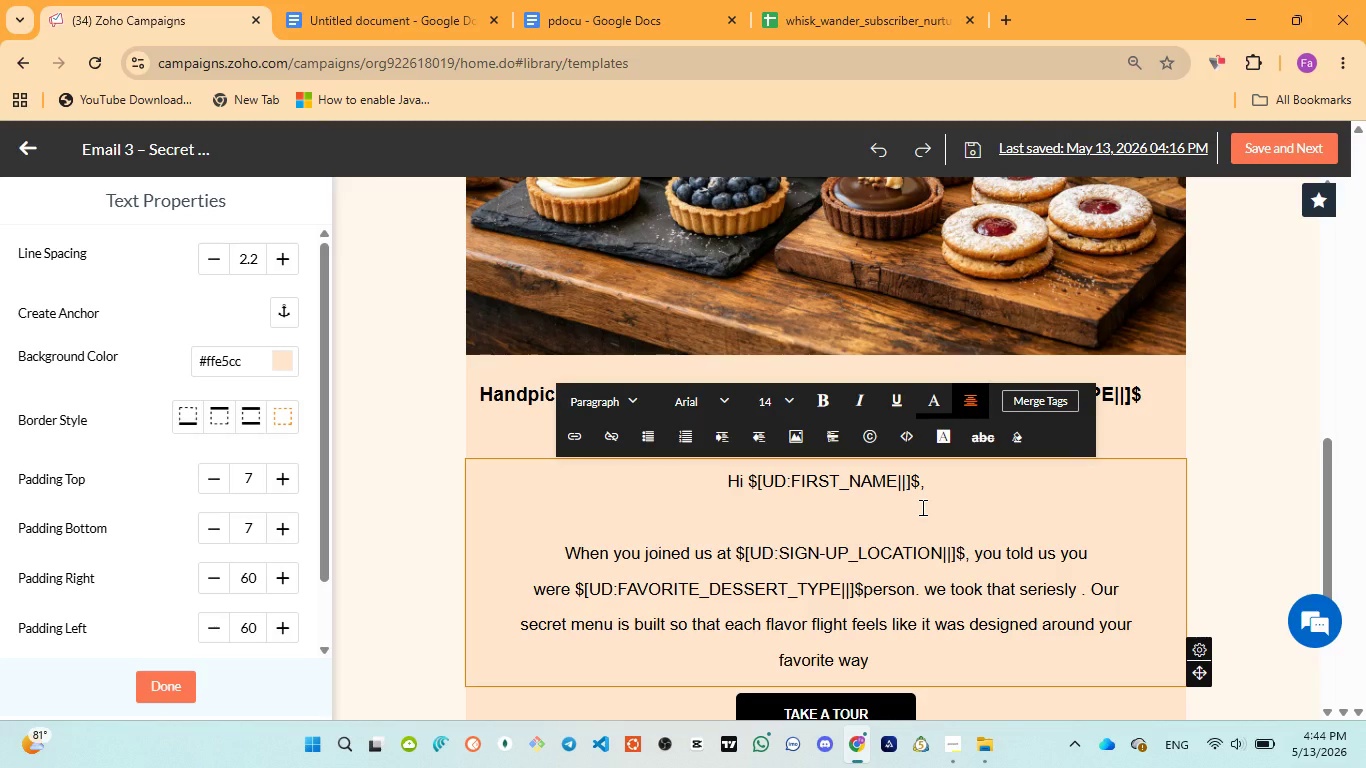 
wait(15.39)
 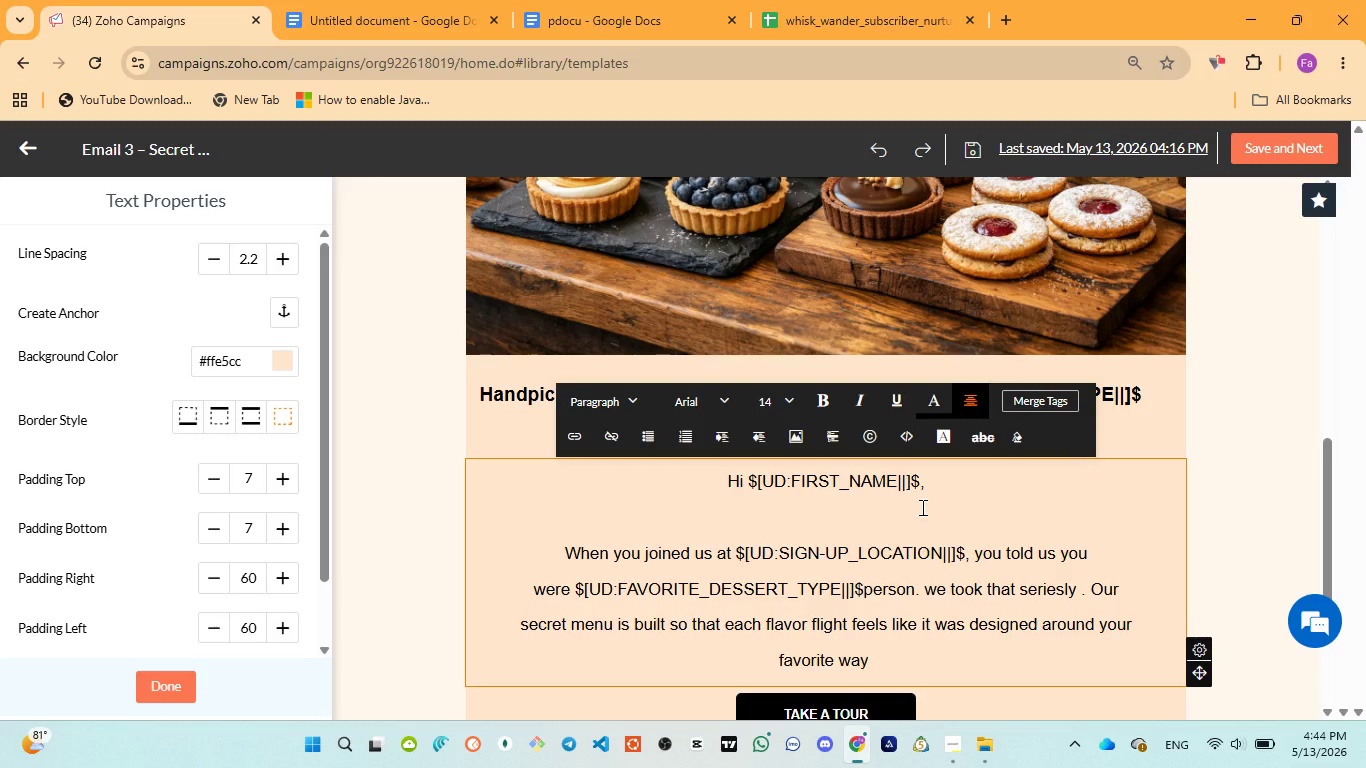 
left_click([629, 28])
 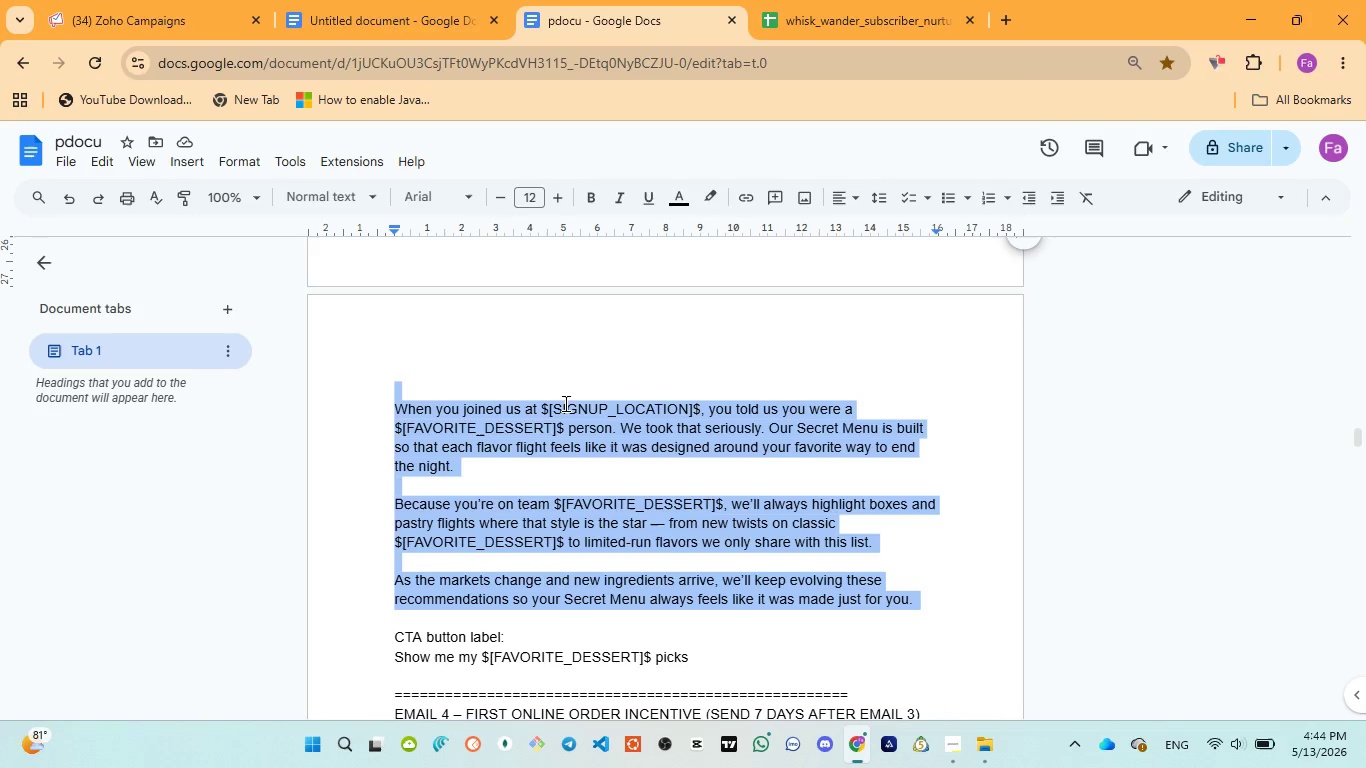 
left_click([134, 26])
 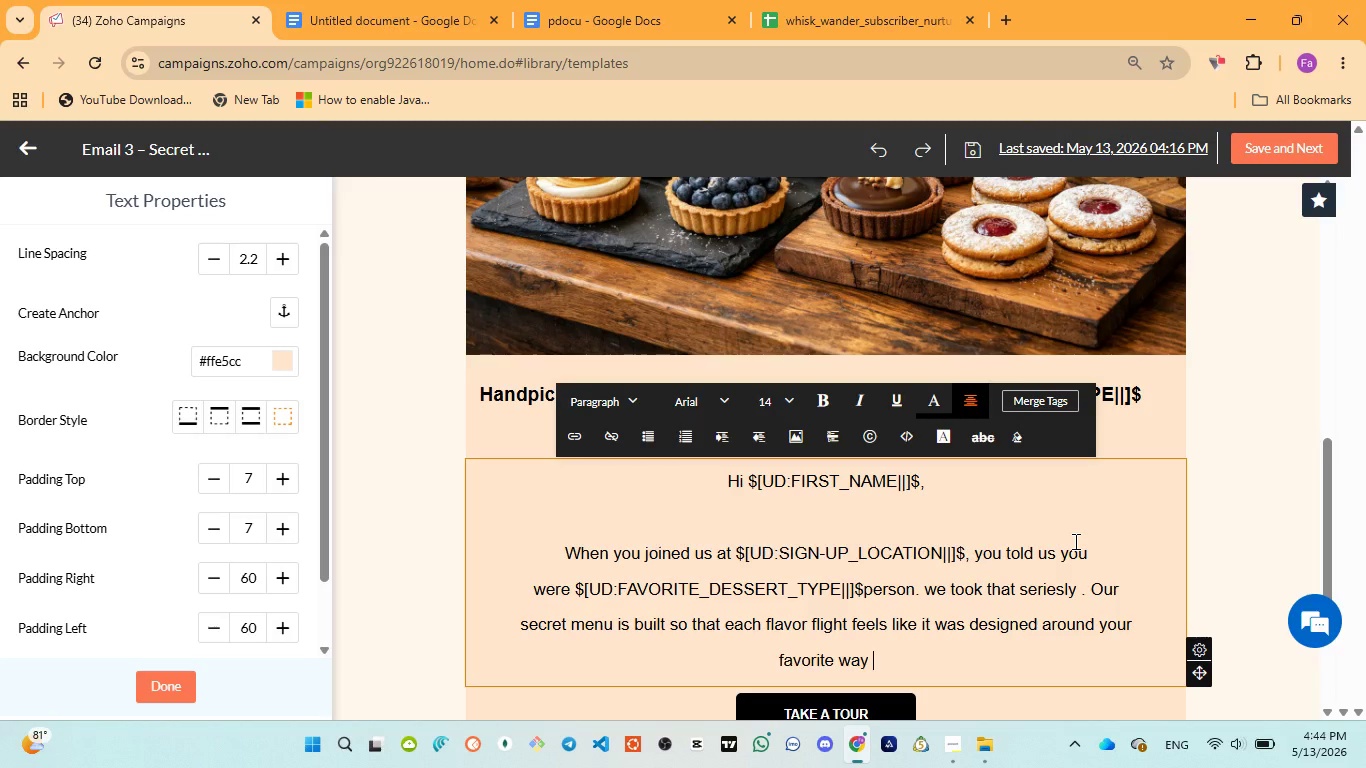 
type(to end the night.)
 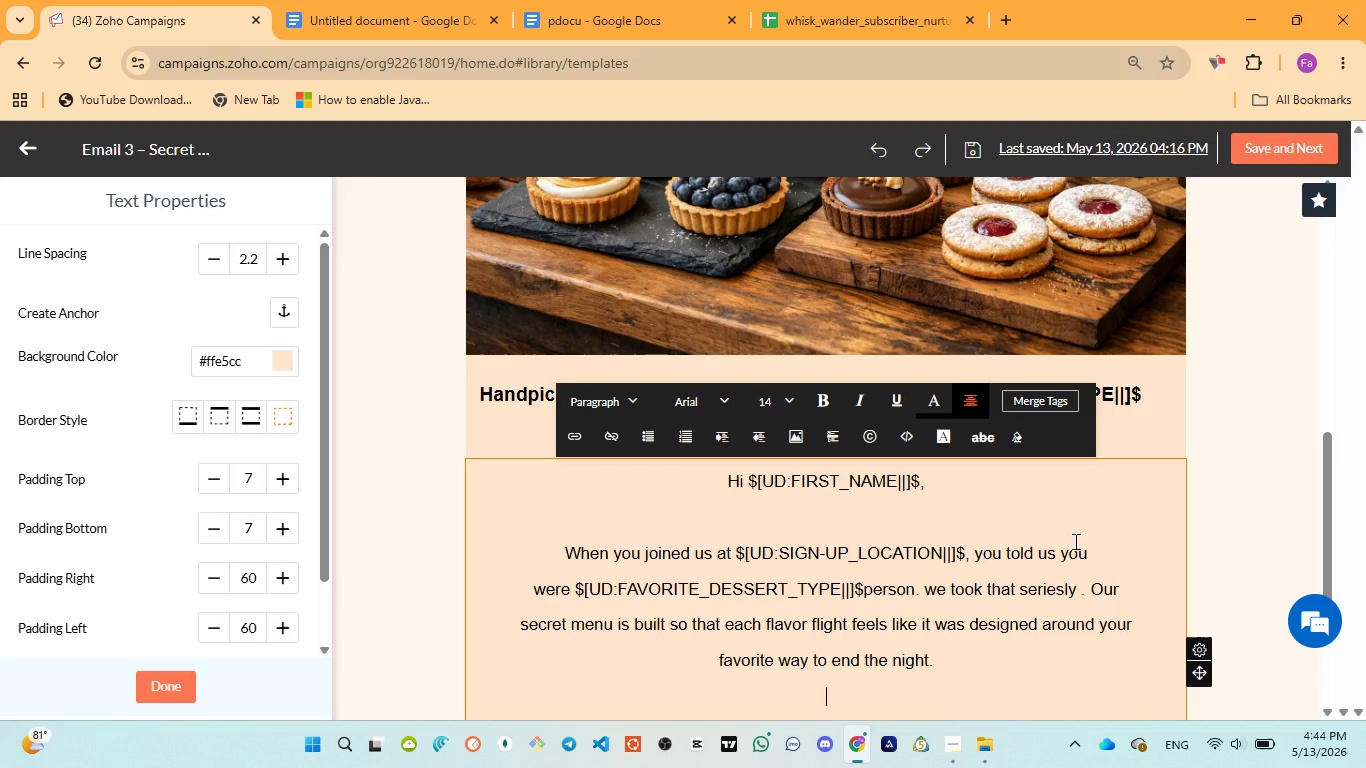 
key(Enter)
 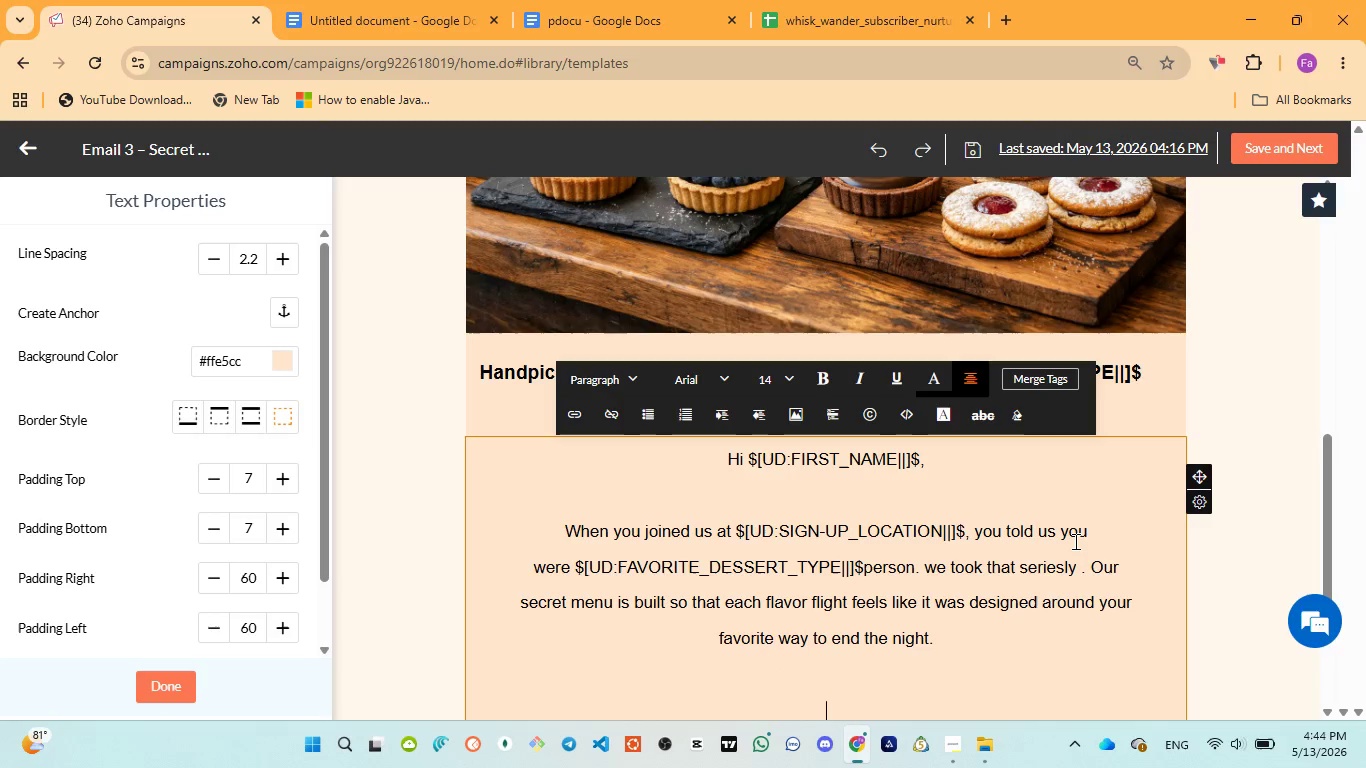 
key(Enter)
 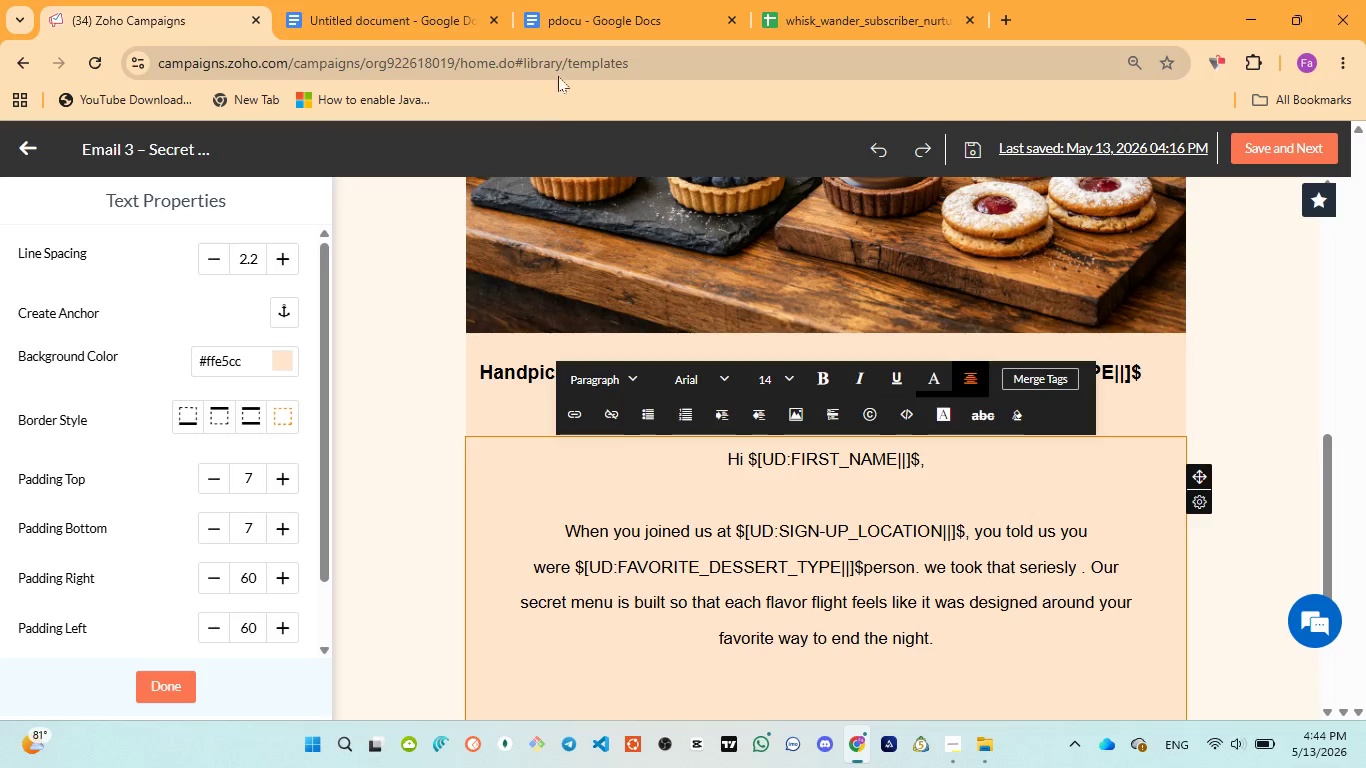 
left_click([575, 29])
 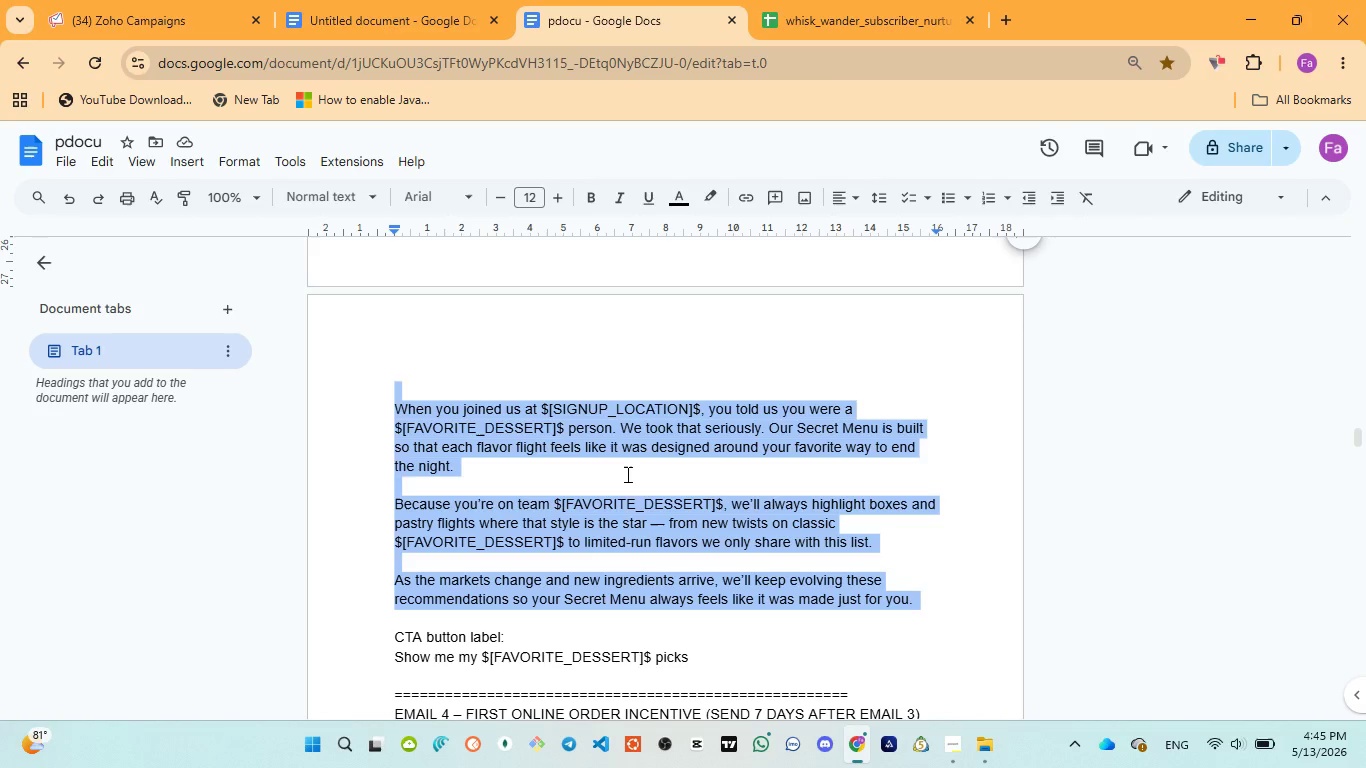 
wait(6.36)
 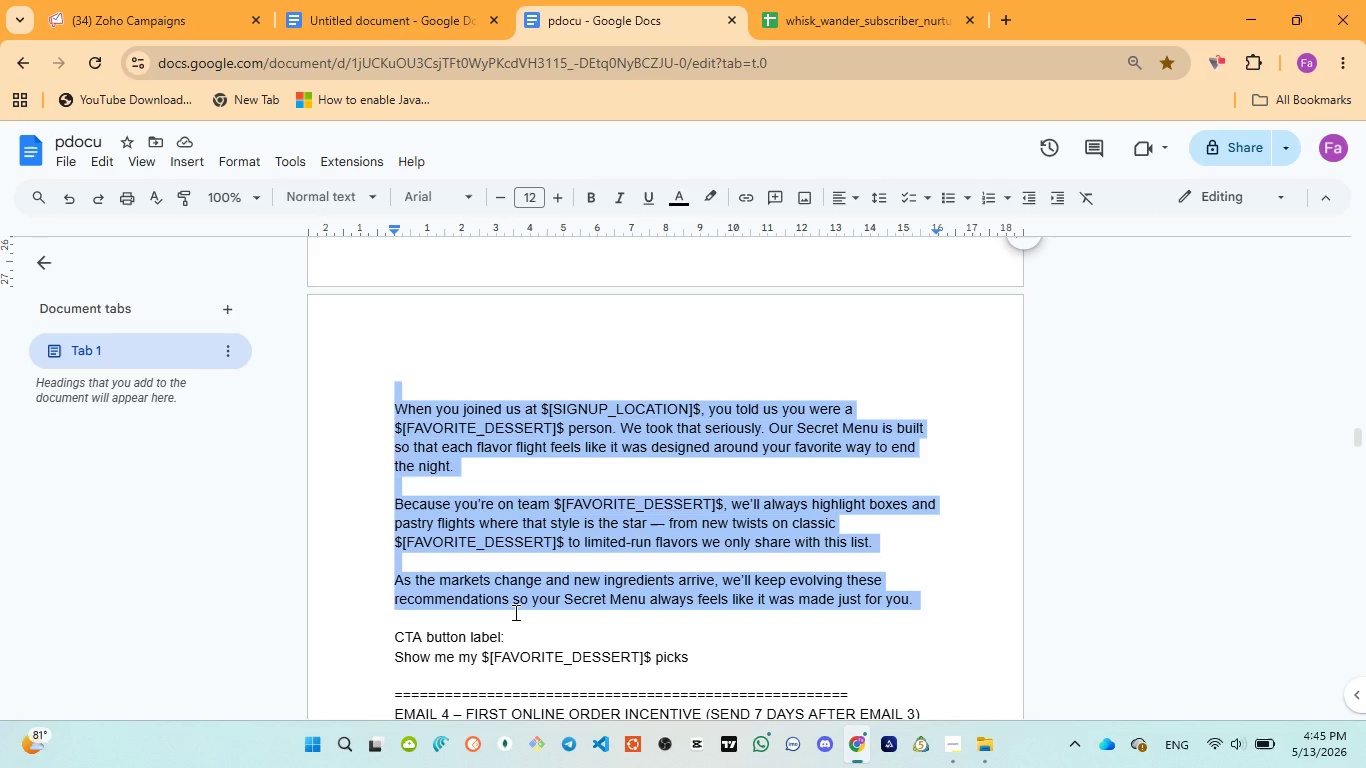 
left_click([147, 15])
 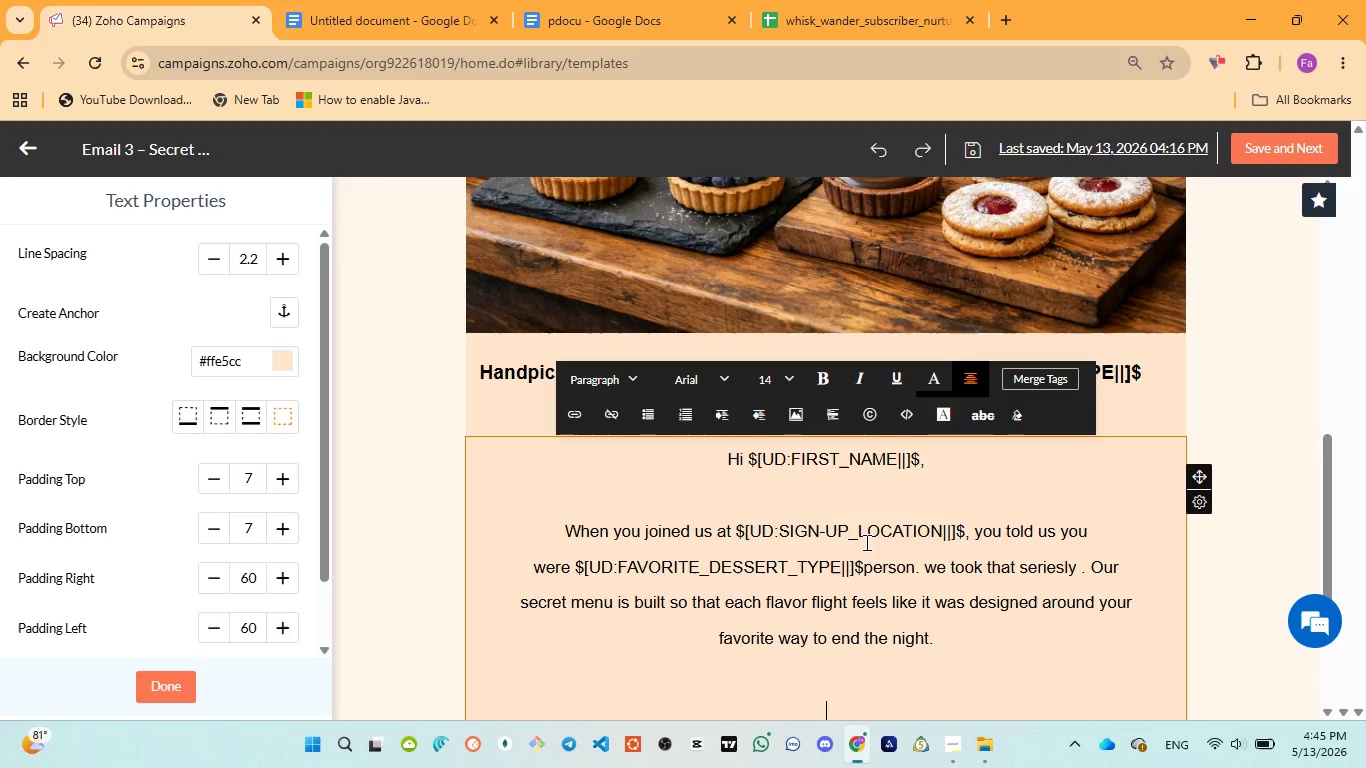 
type(Because you are on team )
 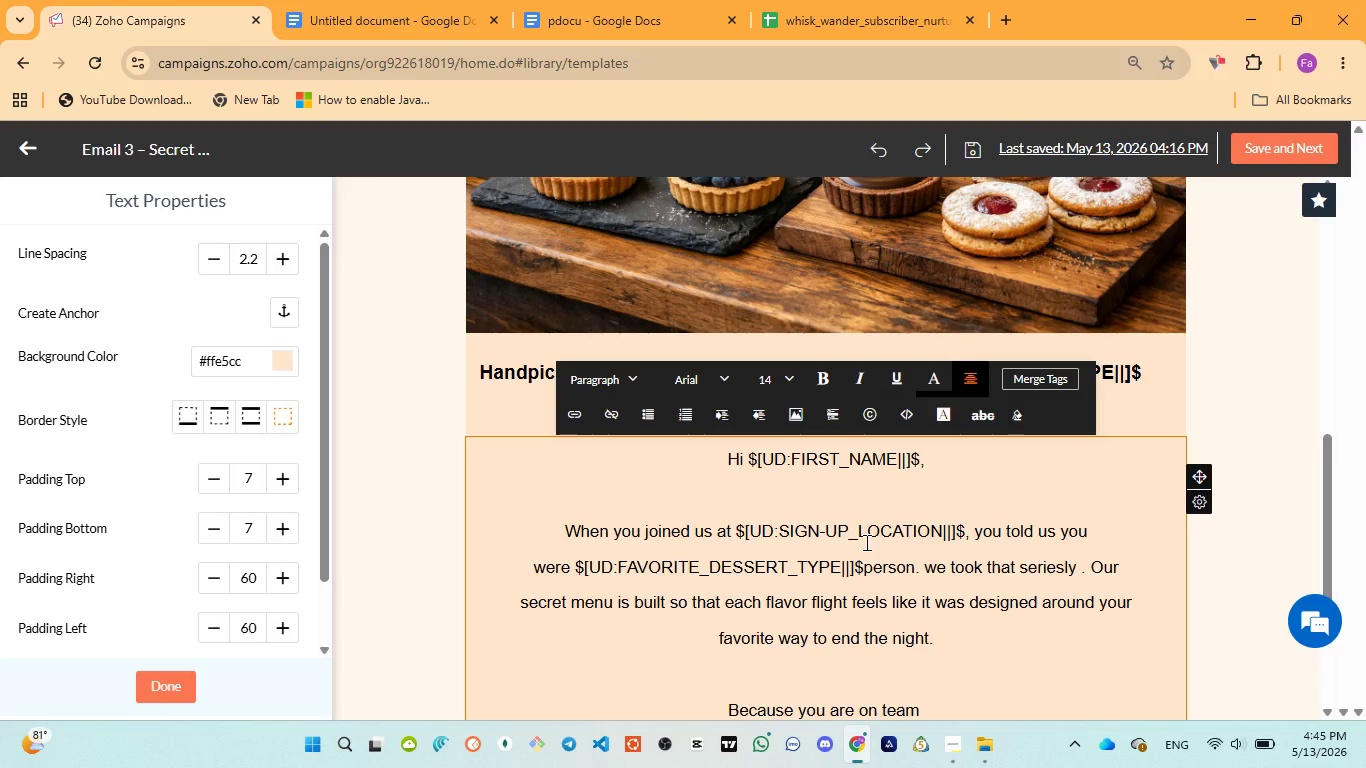 
wait(25.95)
 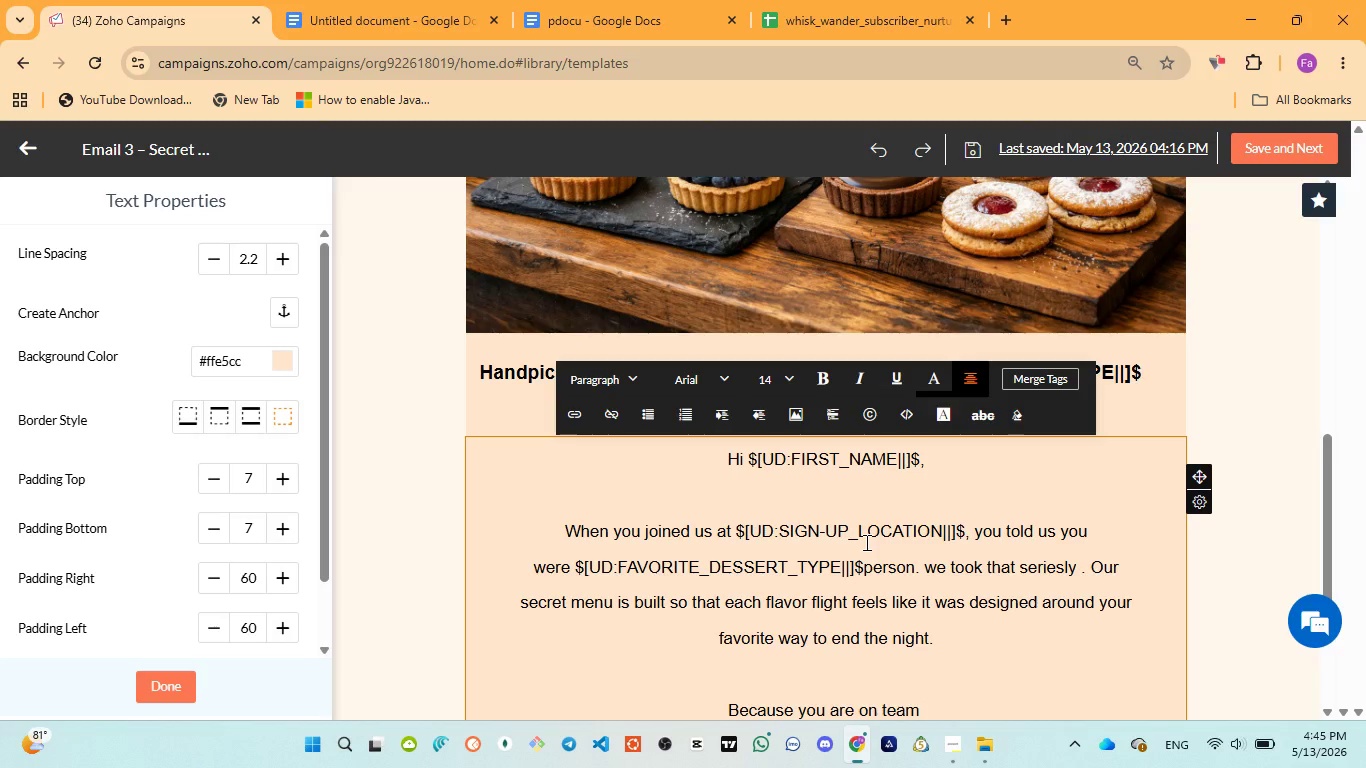 
left_click([580, 23])
 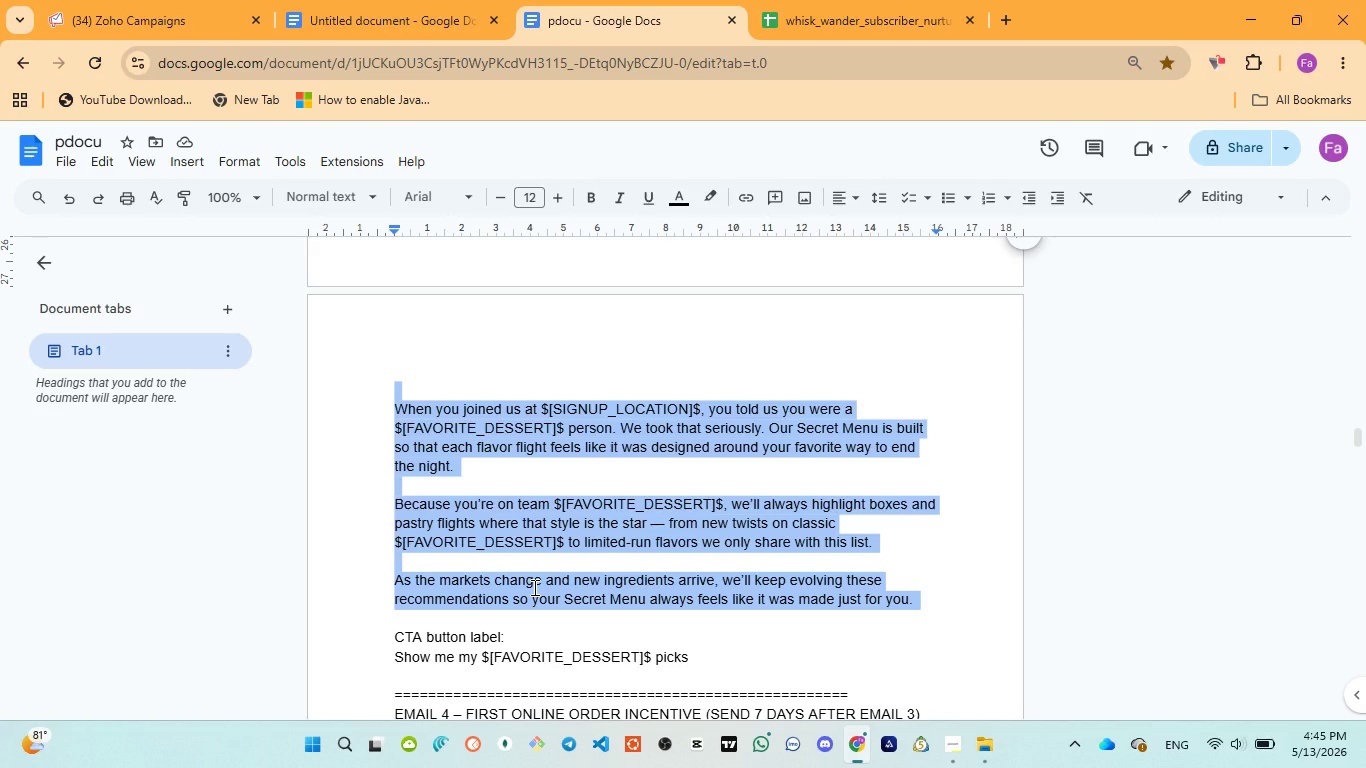 
wait(9.03)
 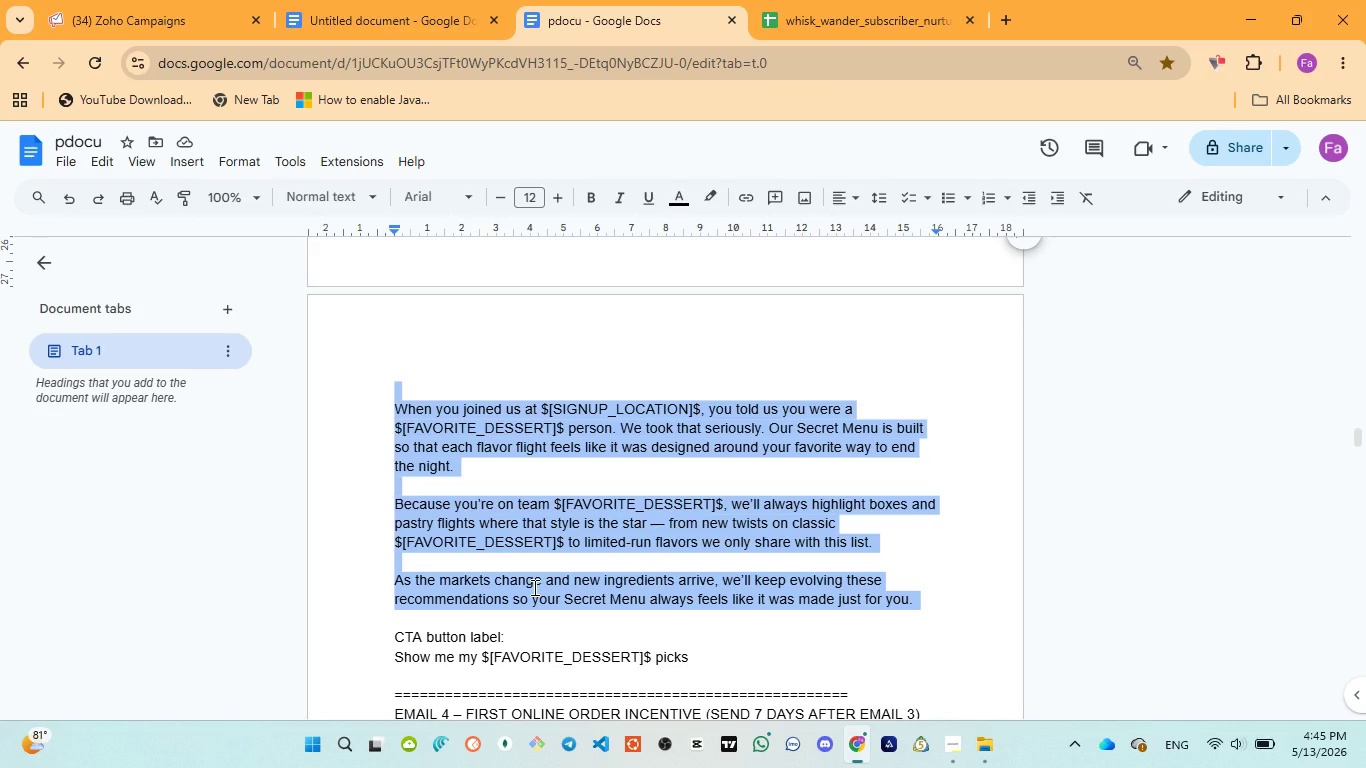 
left_click([580, 30])
 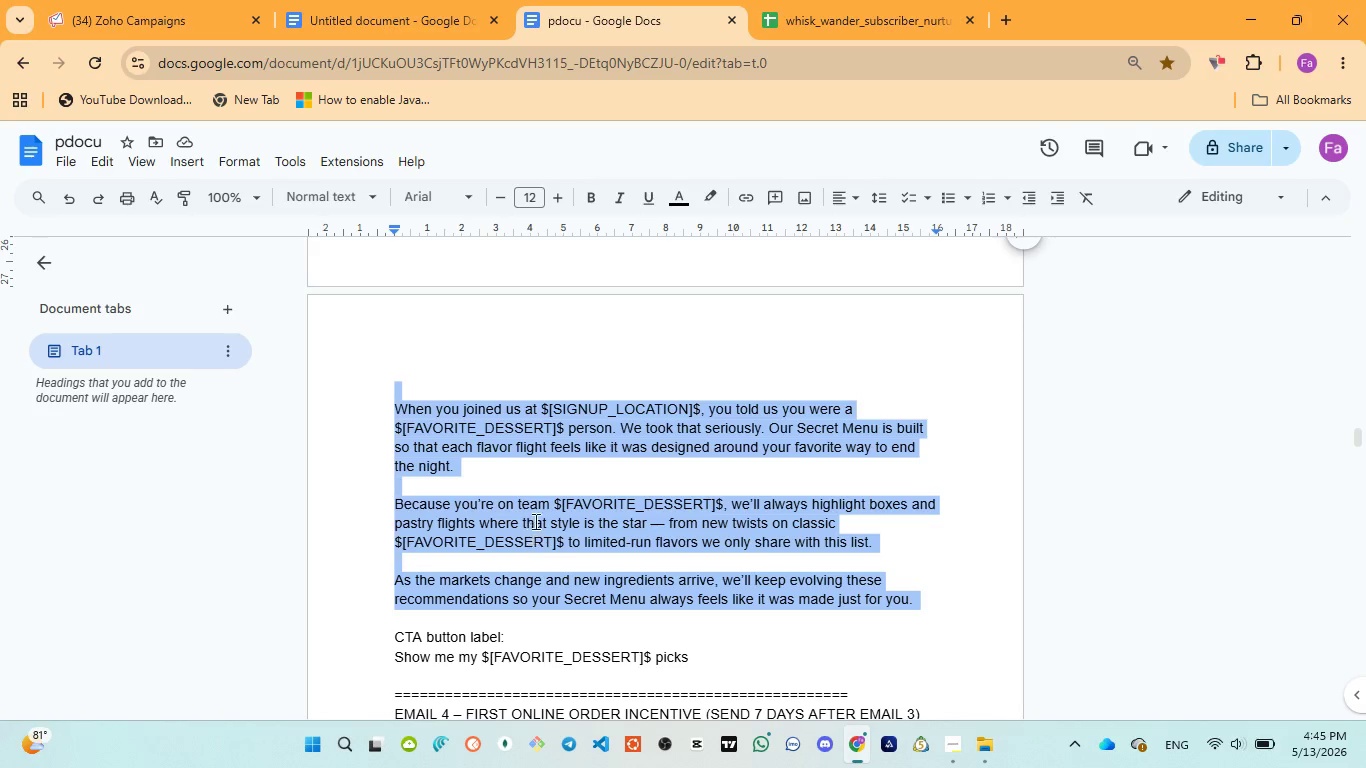 
left_click([137, 0])
 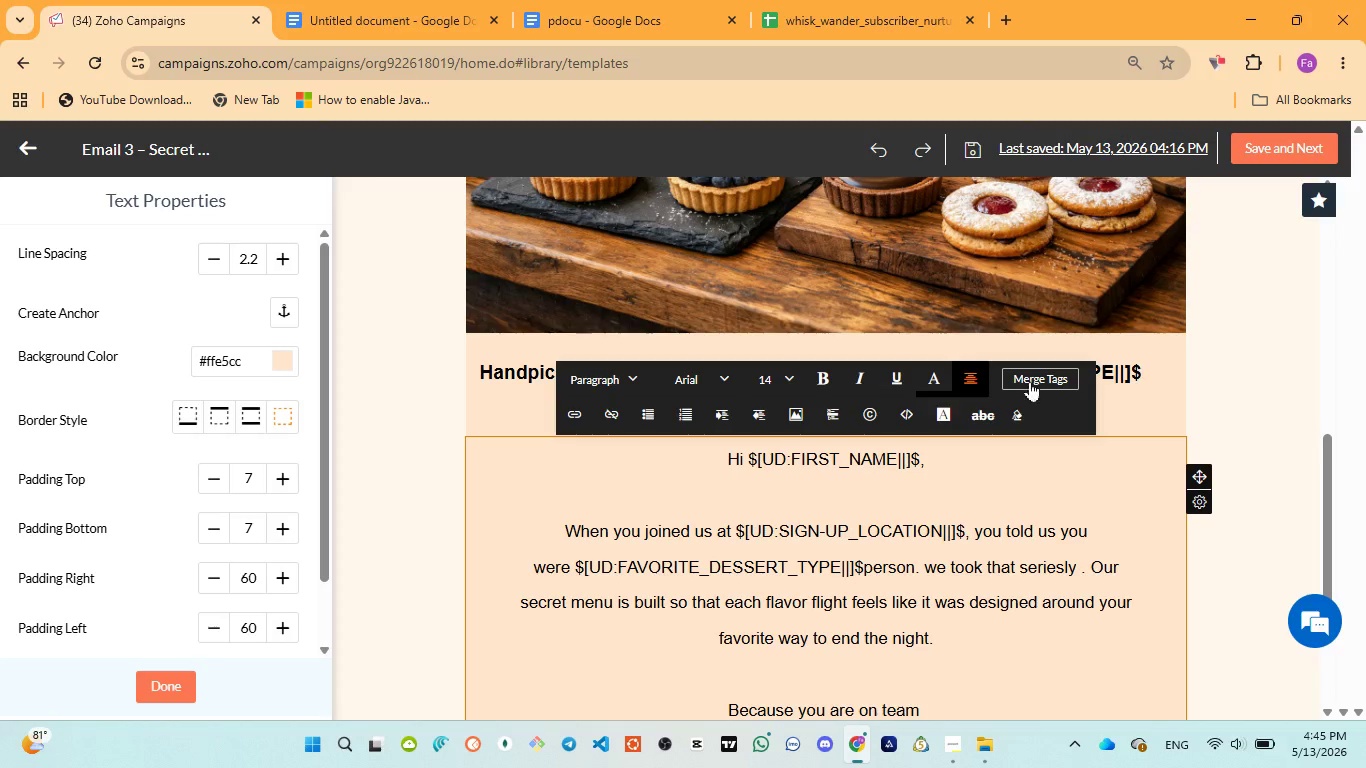 
left_click([1030, 379])
 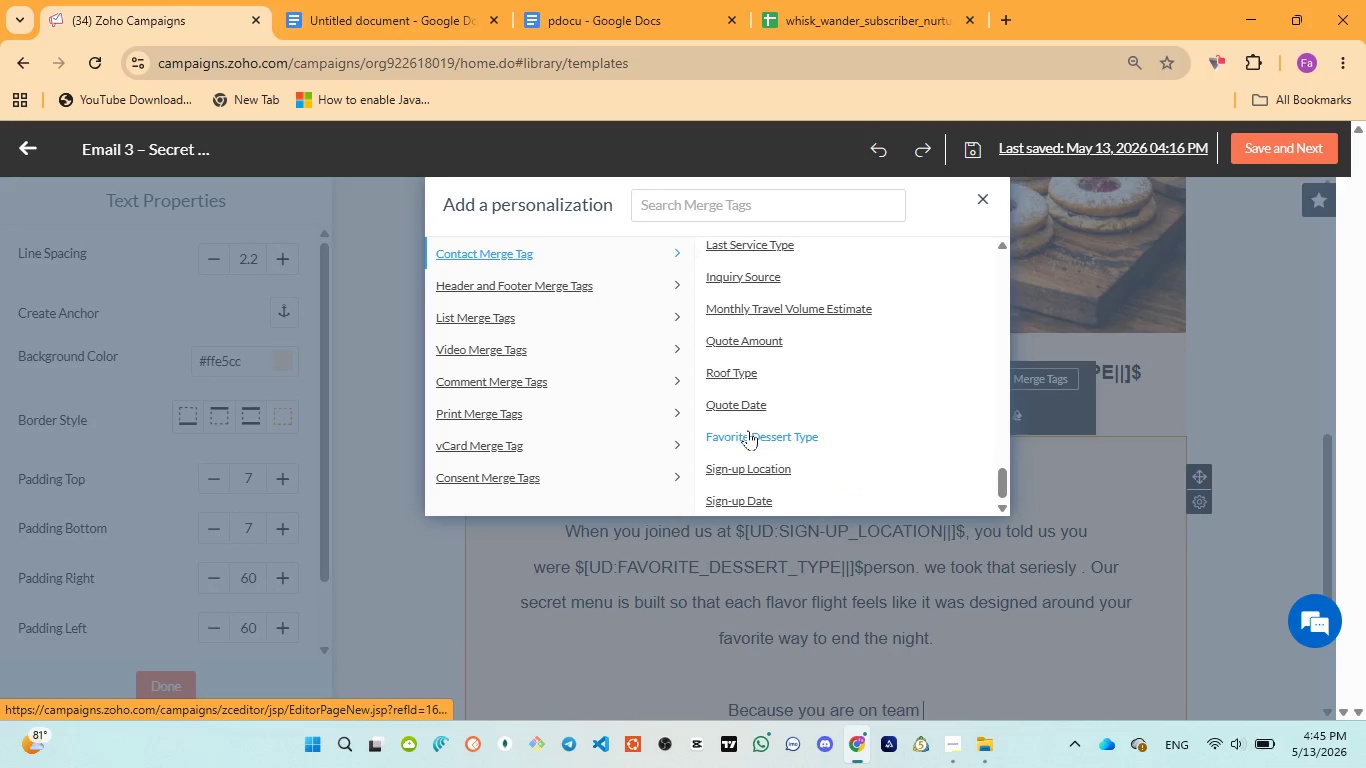 
left_click([748, 432])
 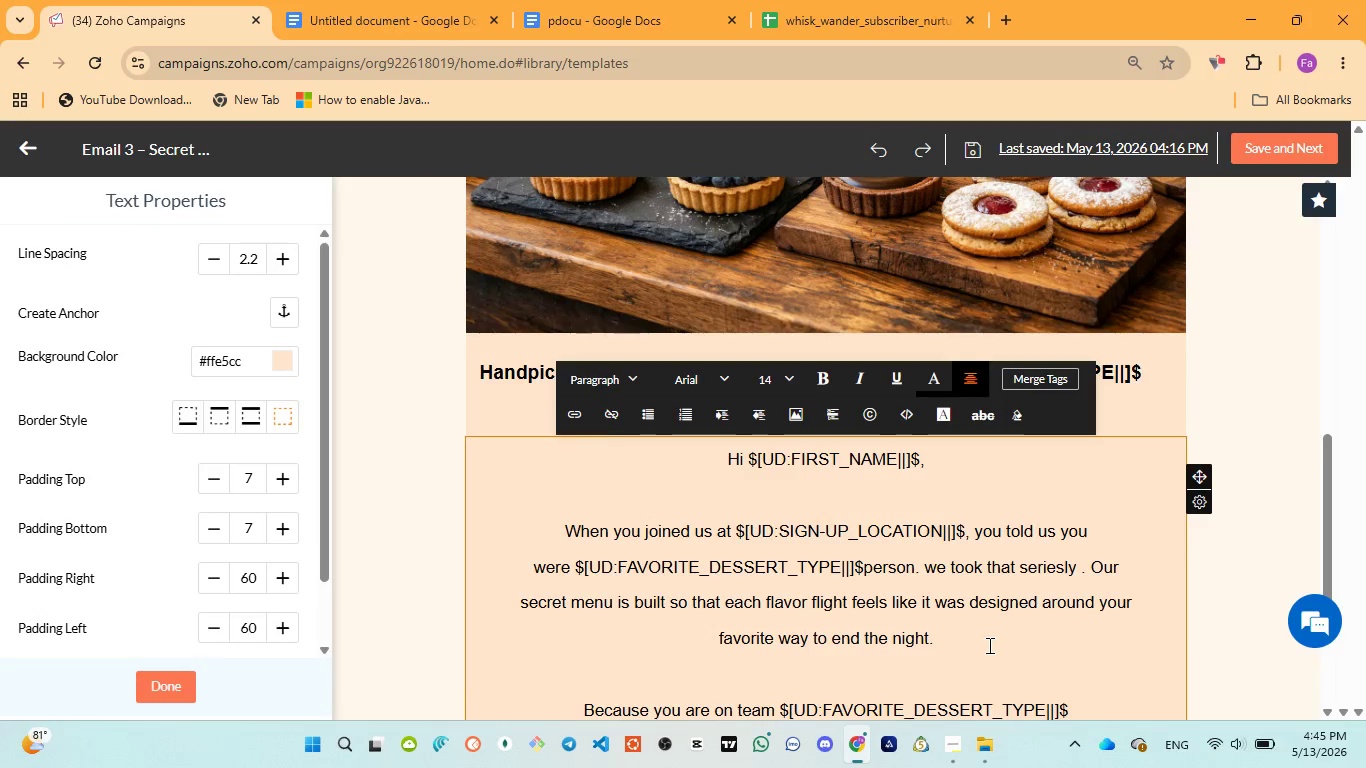 
scroll: coordinate [995, 649], scroll_direction: down, amount: 1.0
 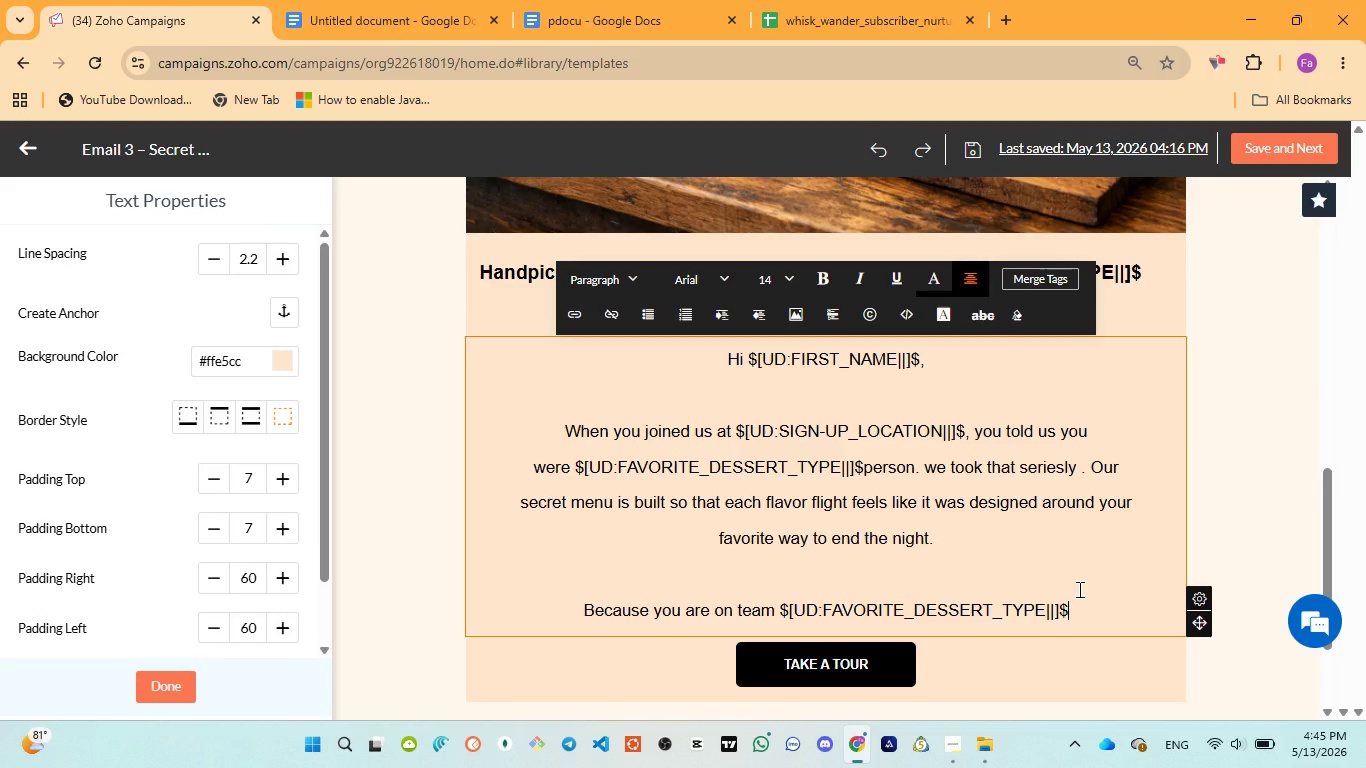 
key(Comma)
 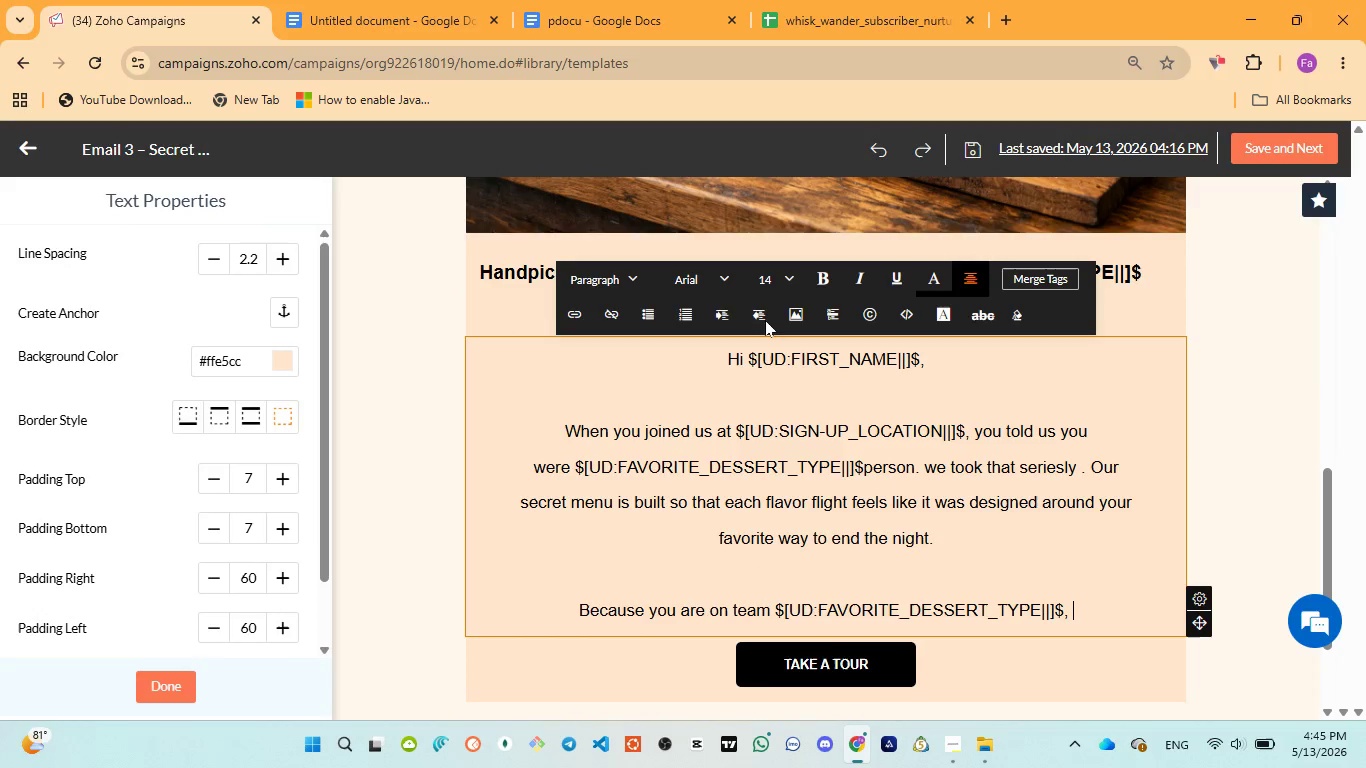 
key(Space)
 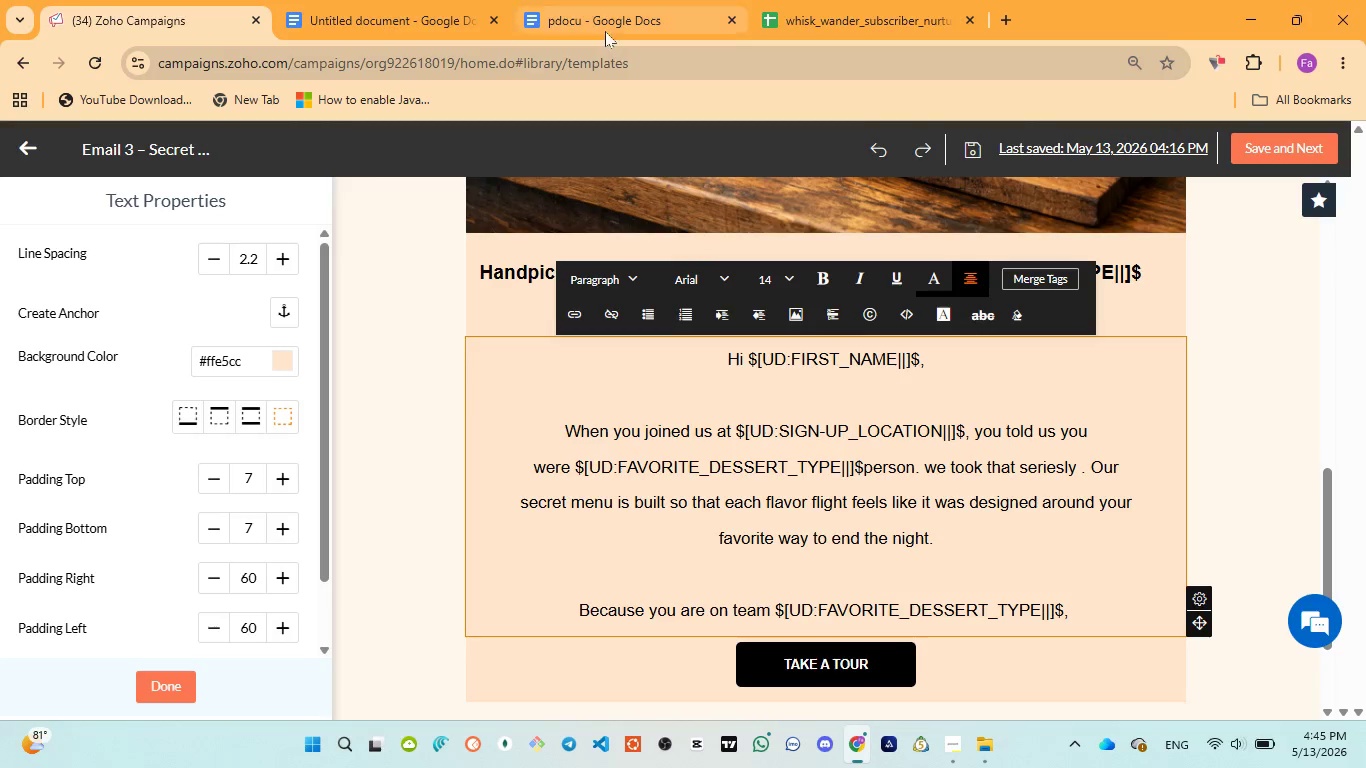 
left_click([601, 27])
 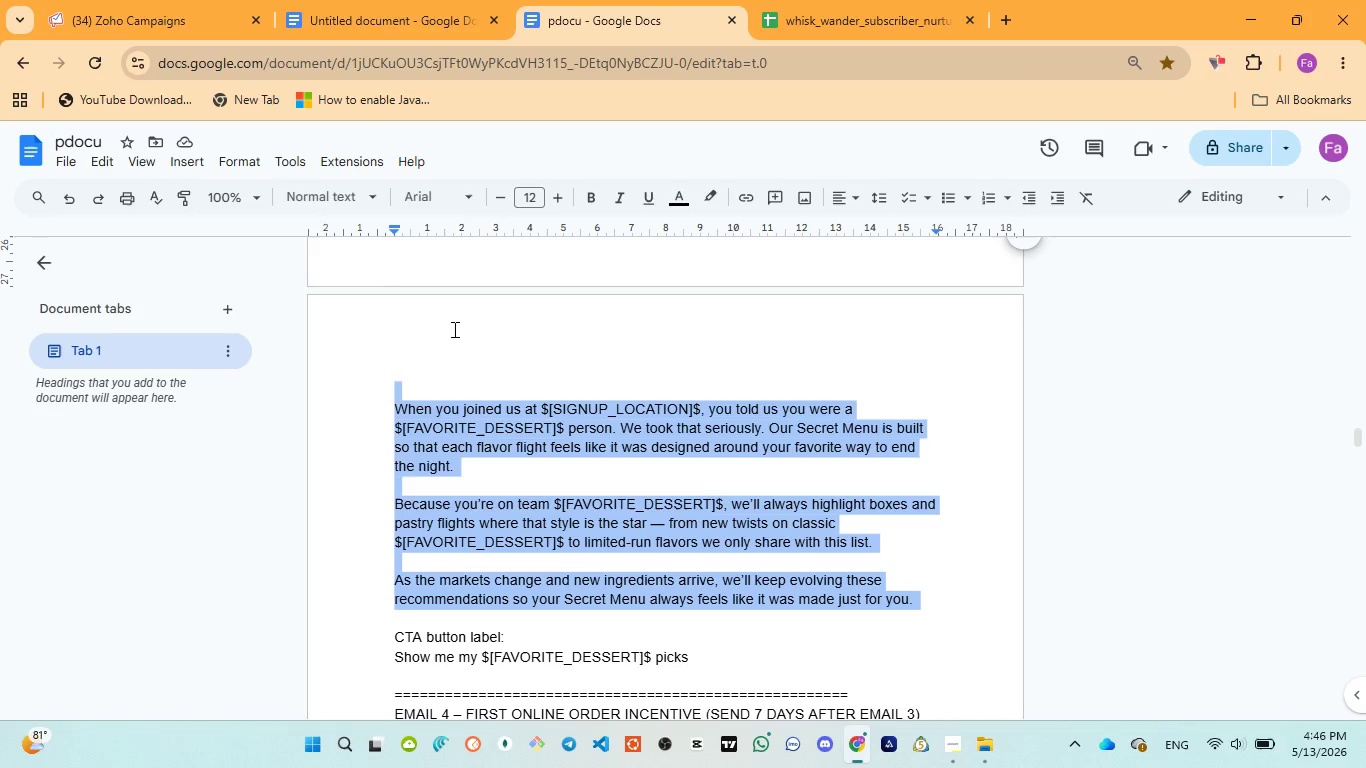 
left_click([141, 27])
 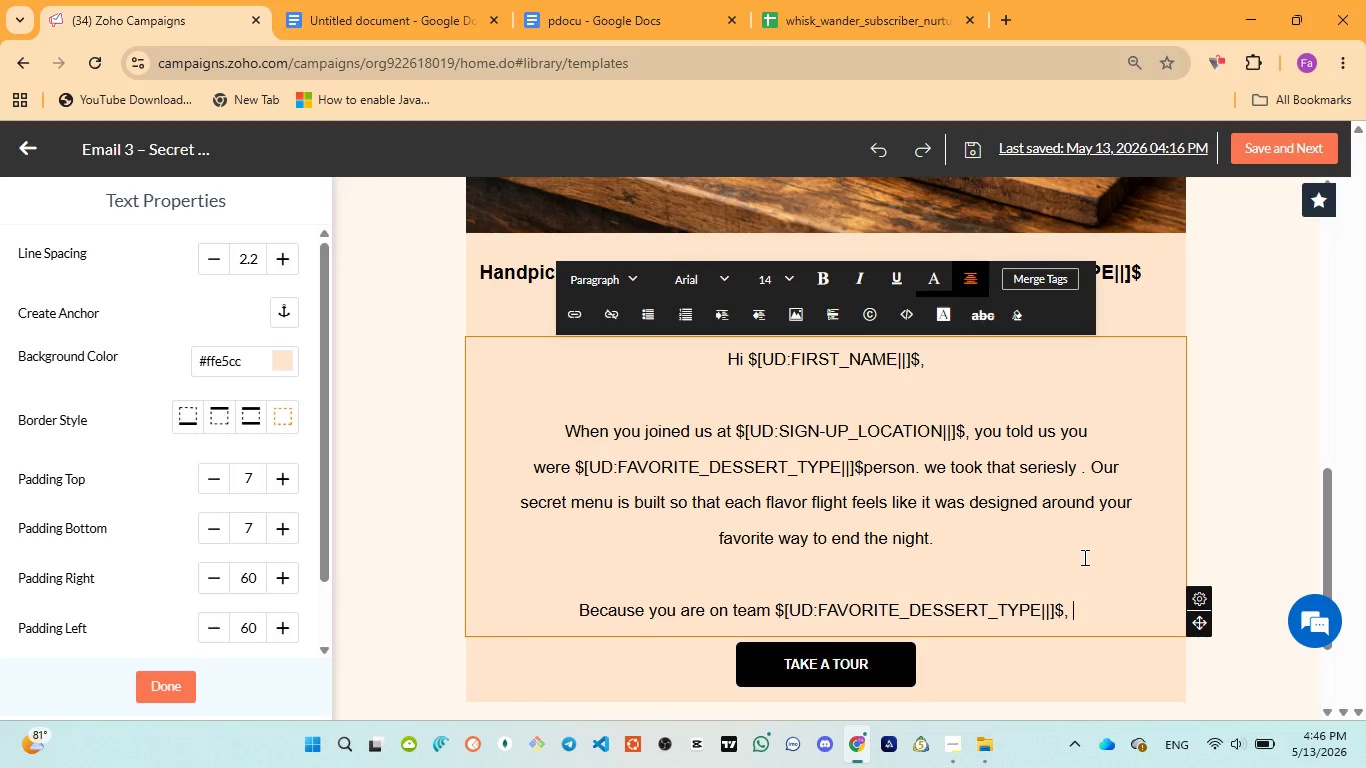 
type(we will always )
 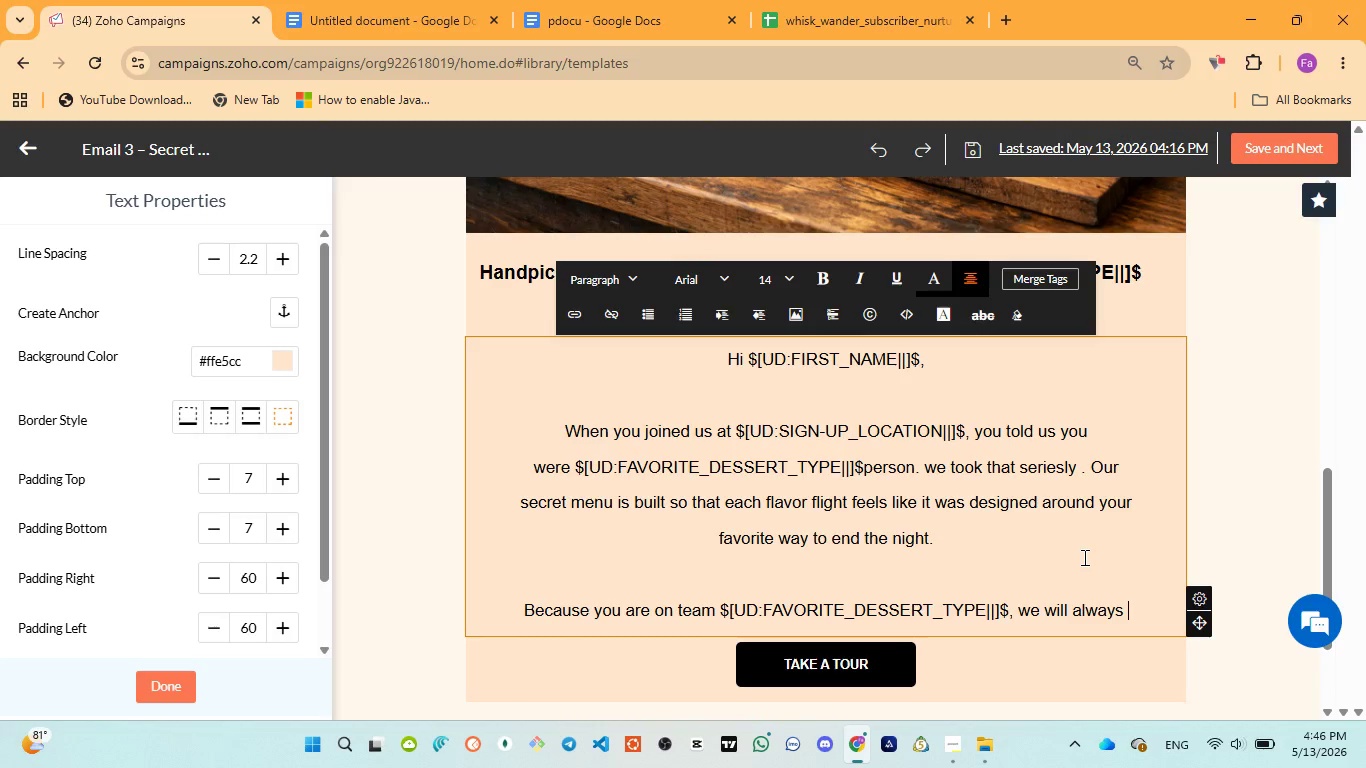 
wait(34.56)
 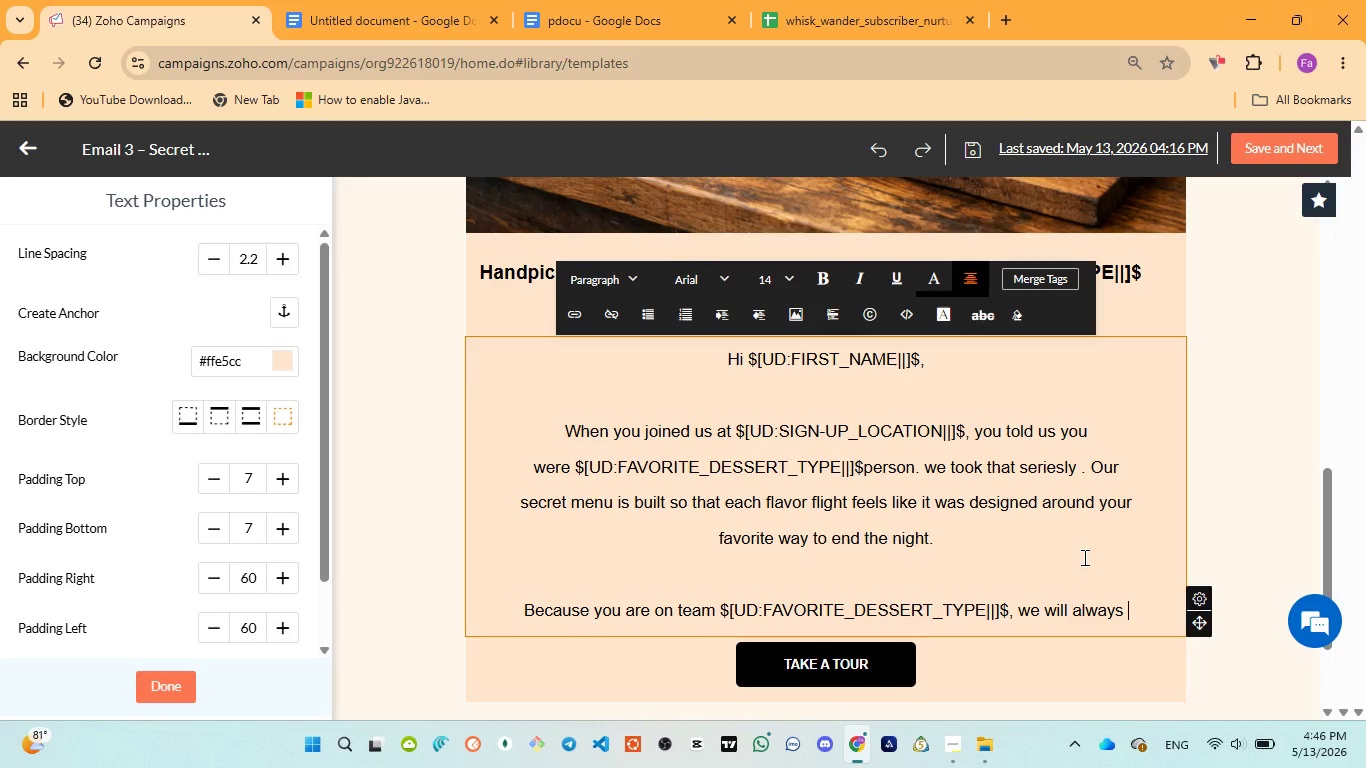 
left_click([593, 10])
 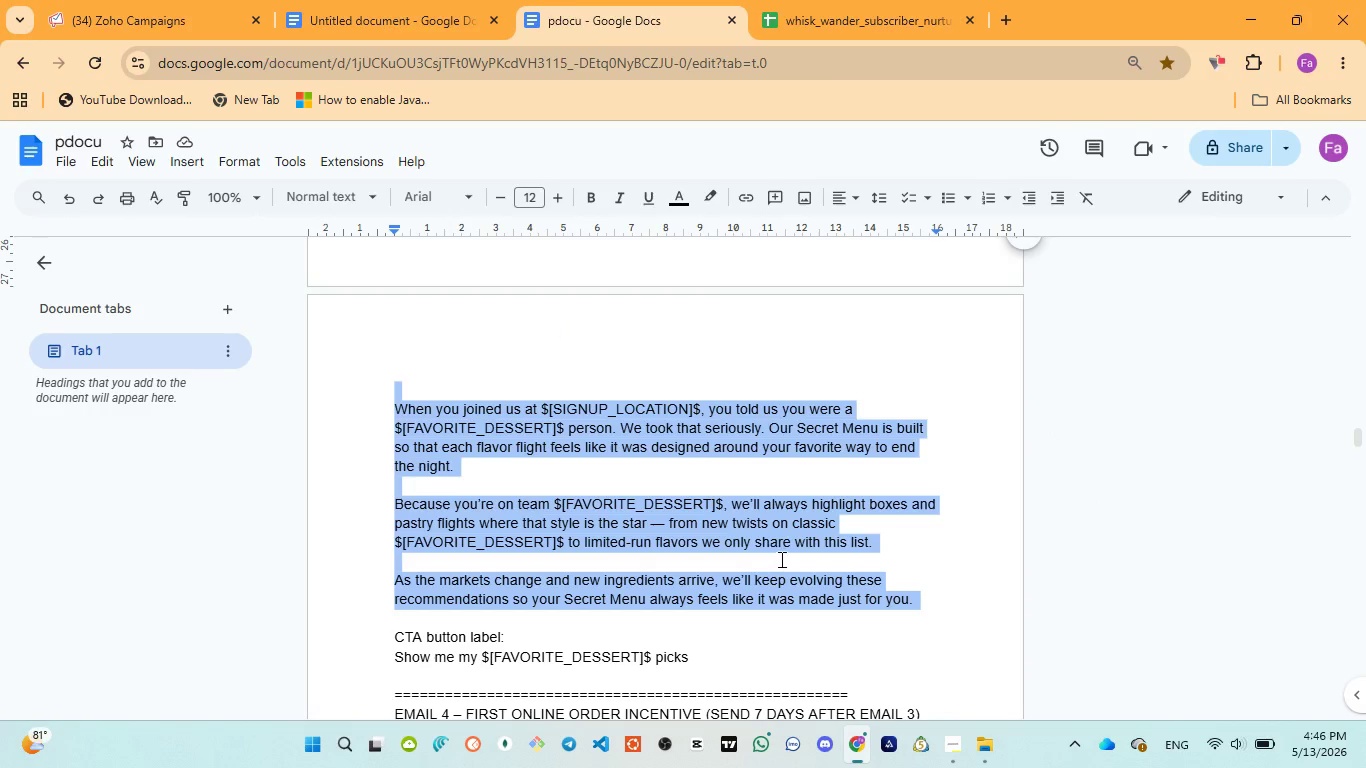 
wait(7.92)
 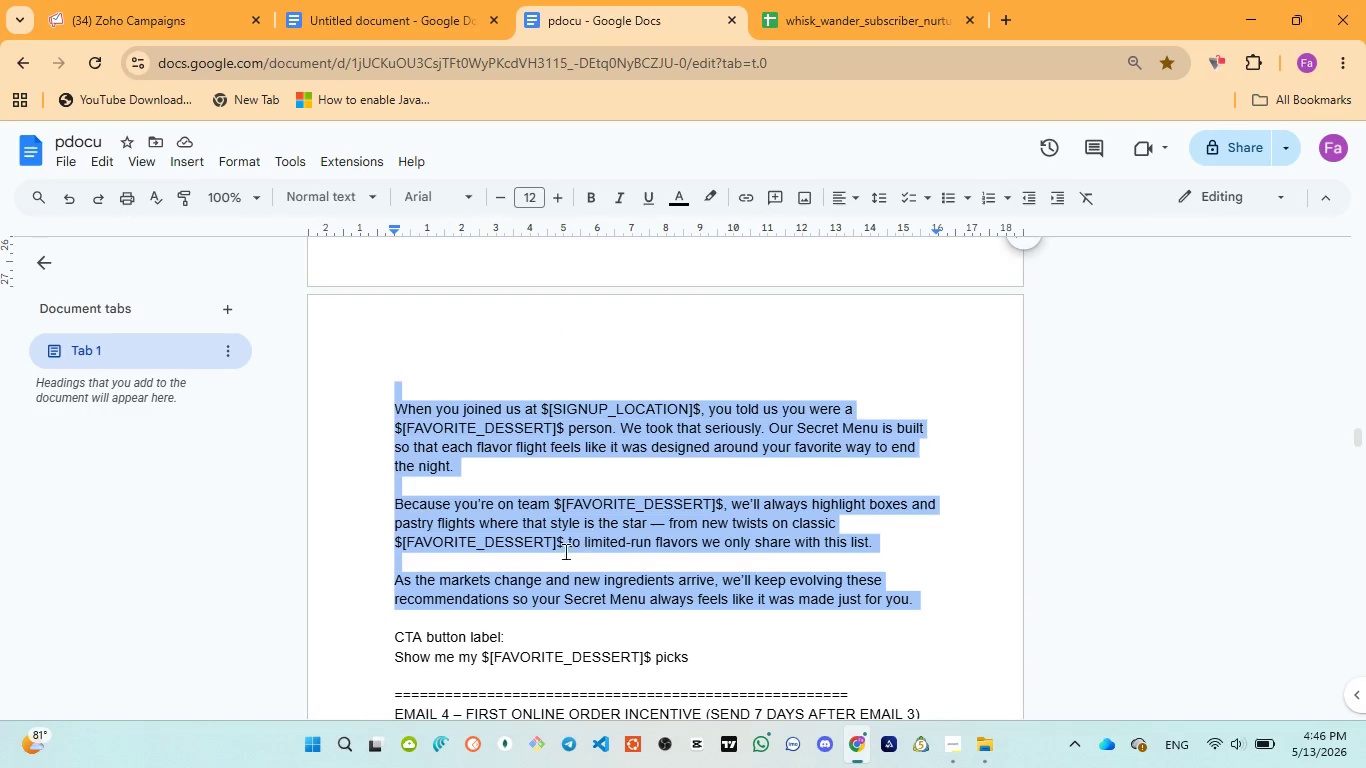 
left_click([174, 14])
 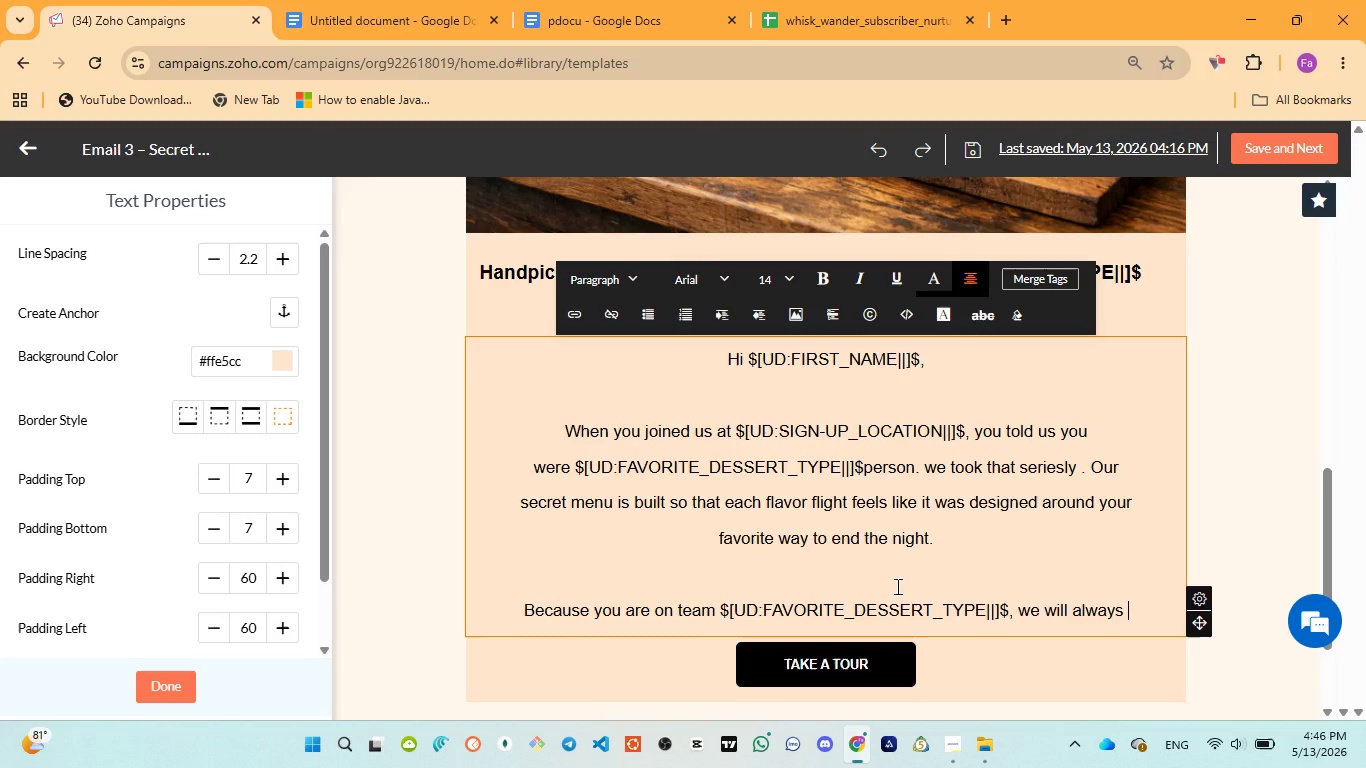 
type(highlight and boxes )
 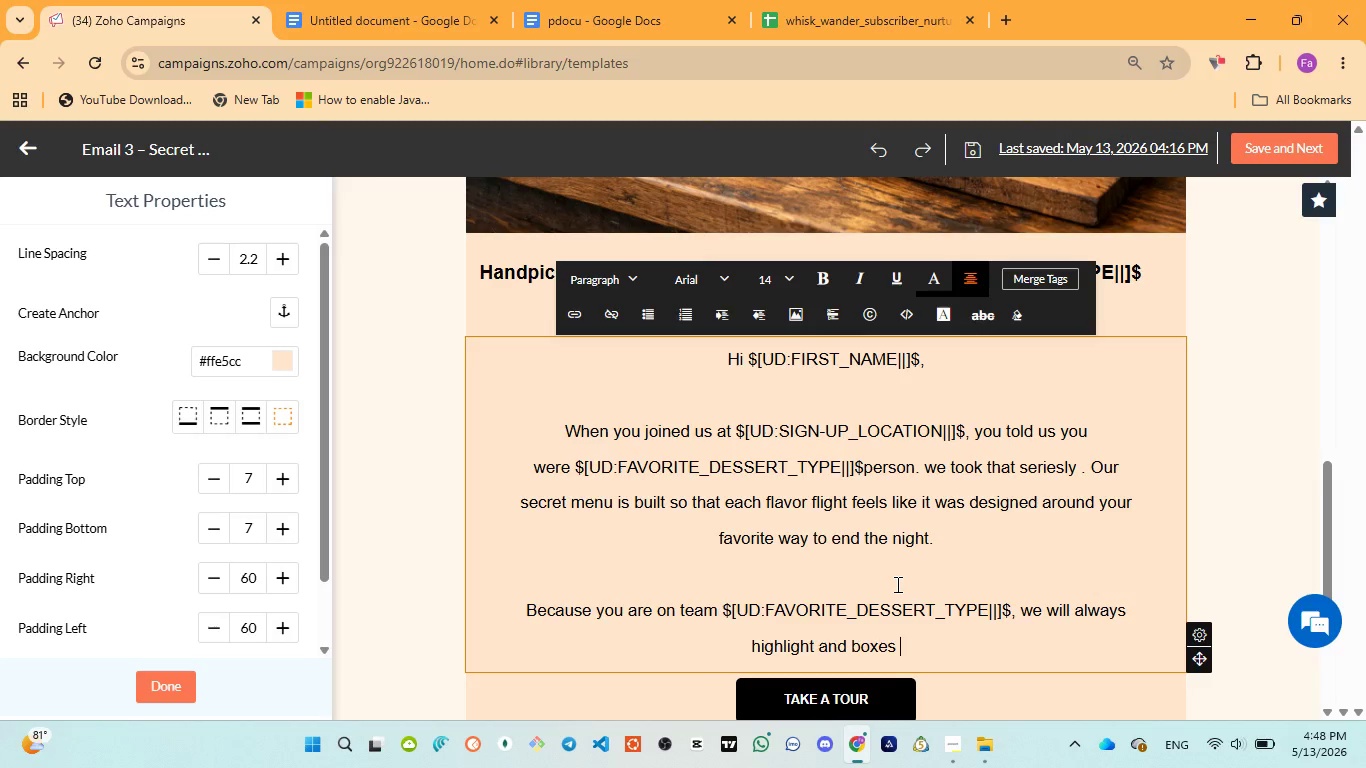 
wait(83.78)
 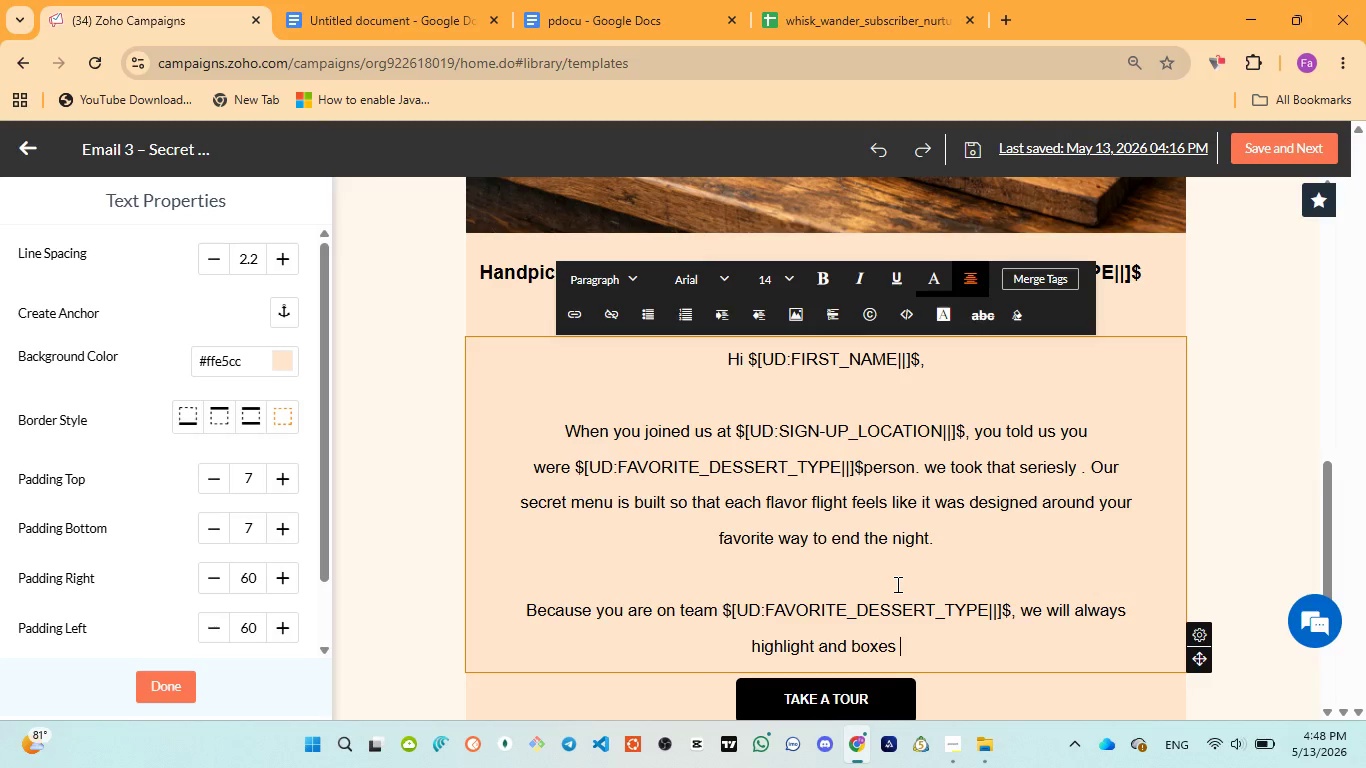 
left_click([577, 0])
 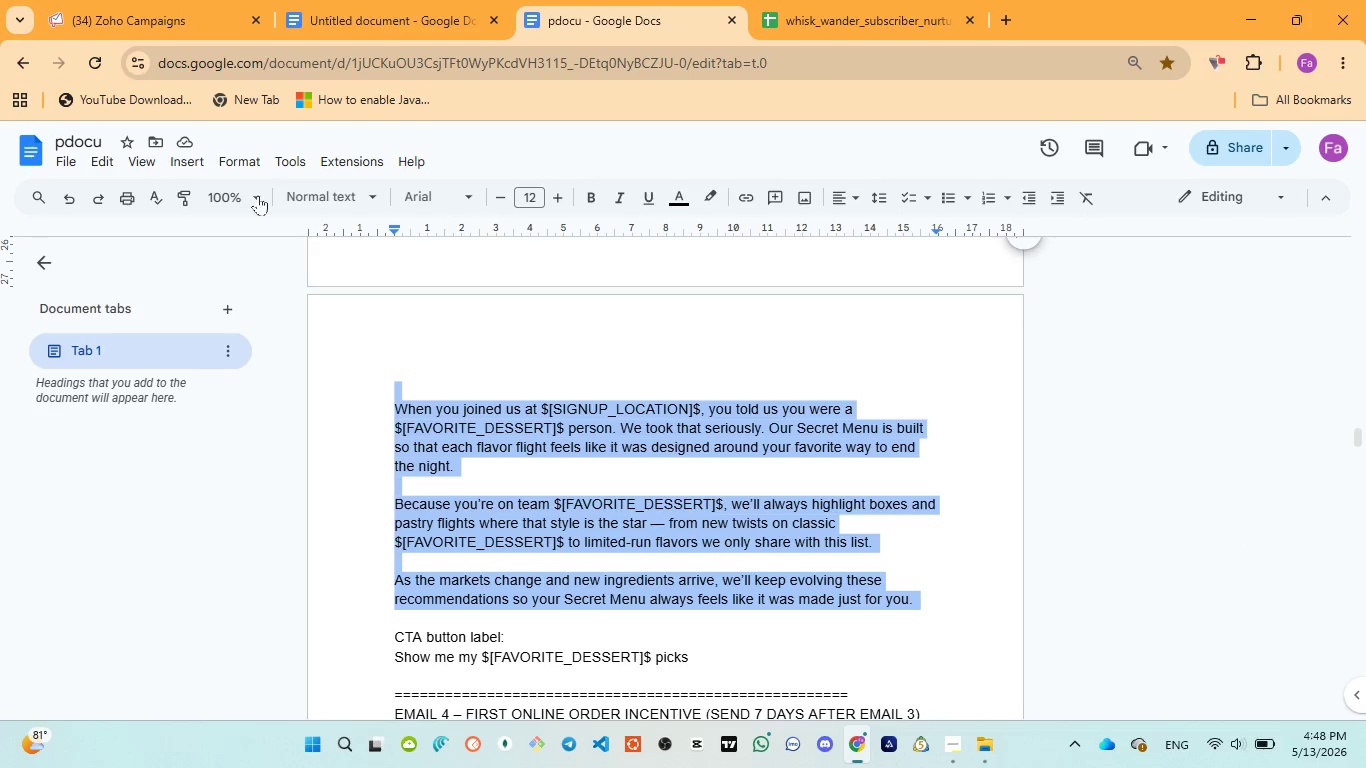 
wait(7.53)
 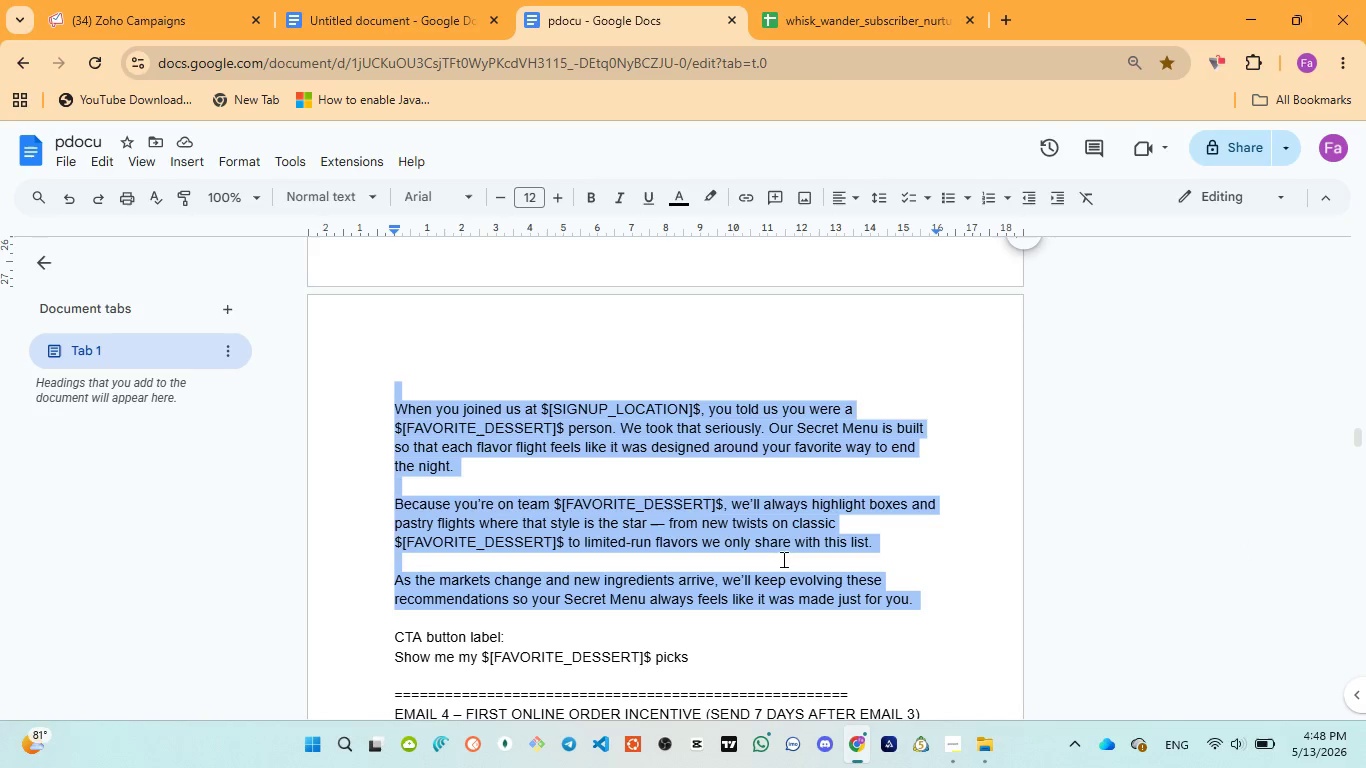 
type(and pastry fliht)
key(Backspace)
key(Backspace)
type(ghts )
 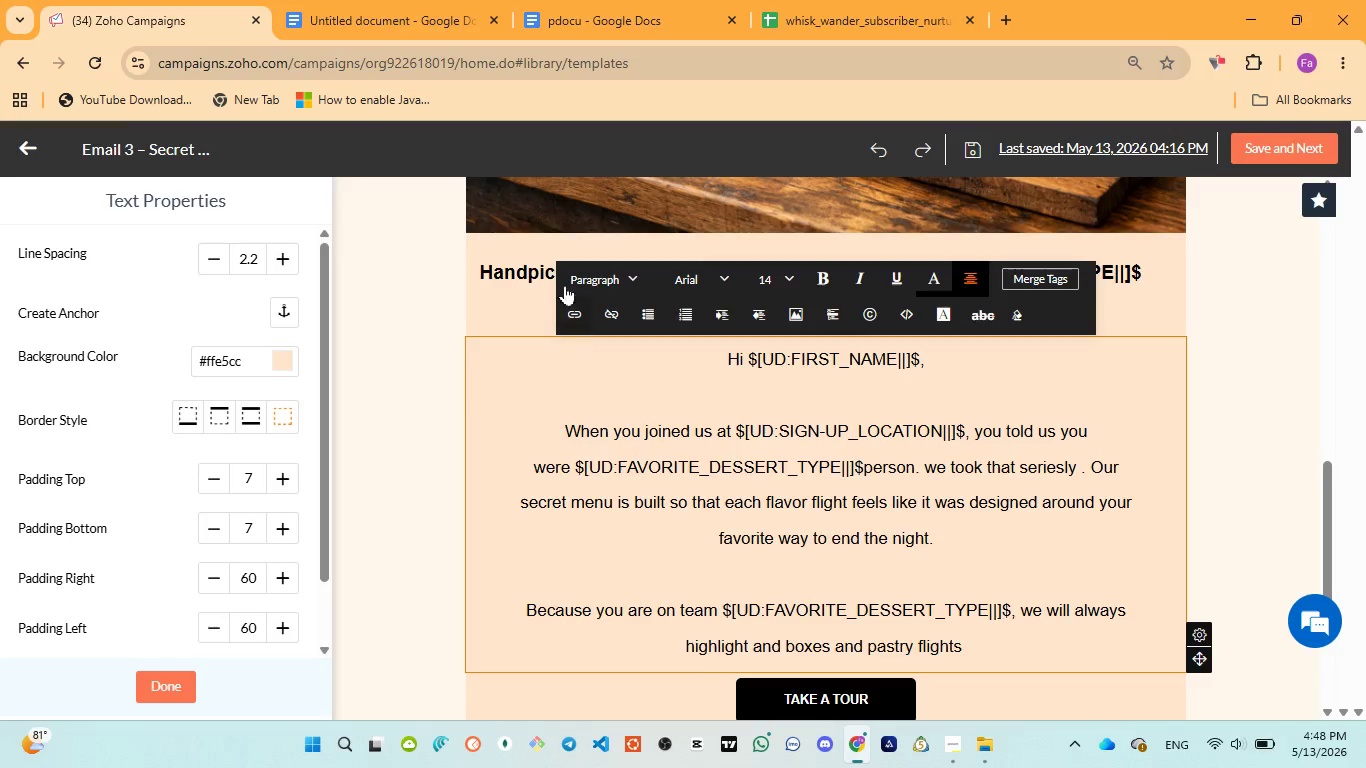 
left_click([581, 0])
 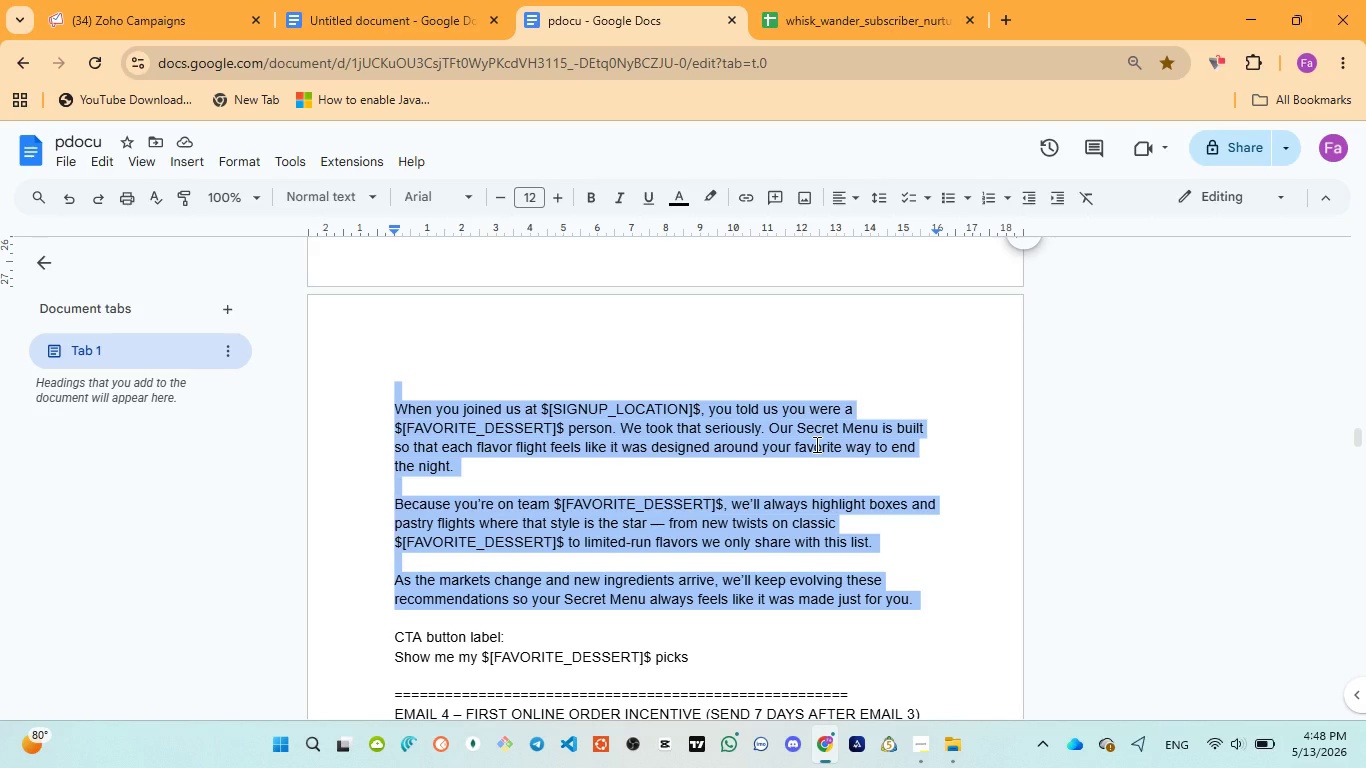 
wait(7.17)
 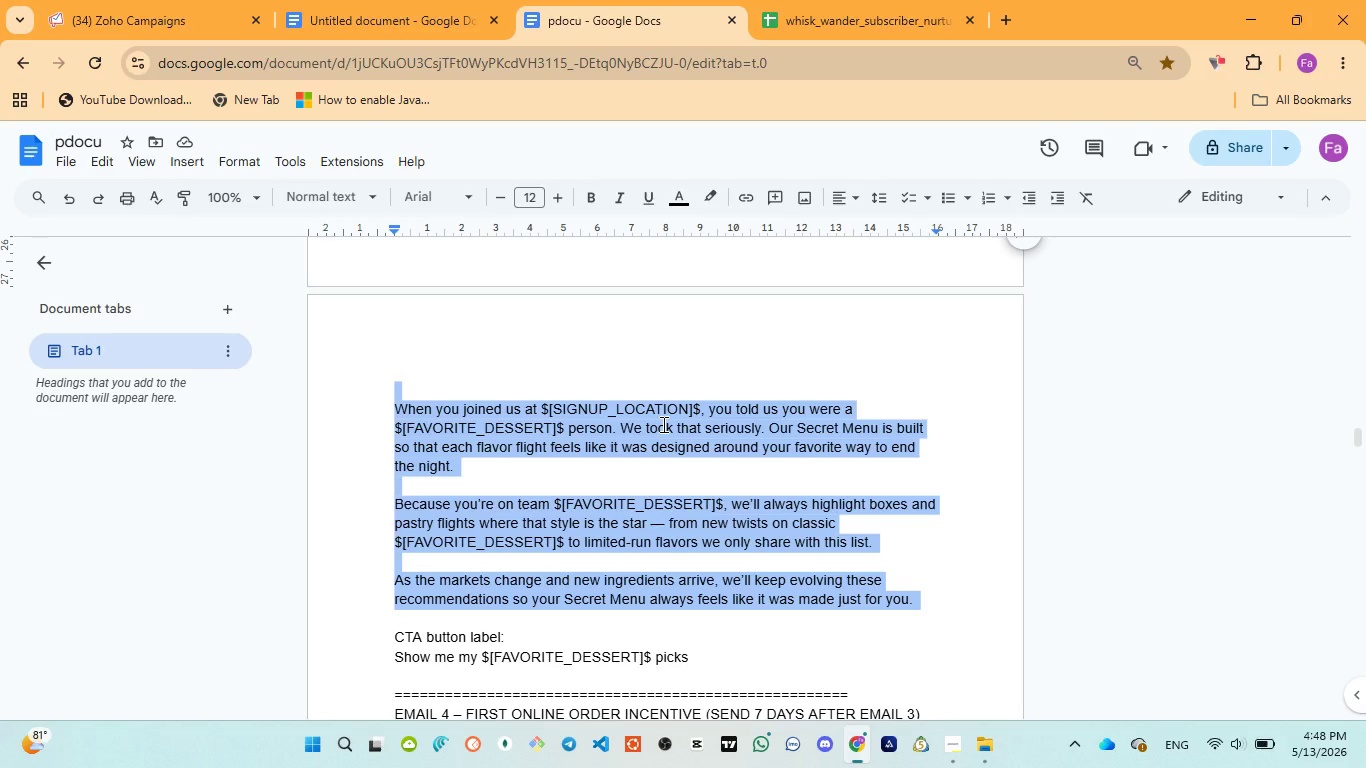 
left_click([151, 20])
 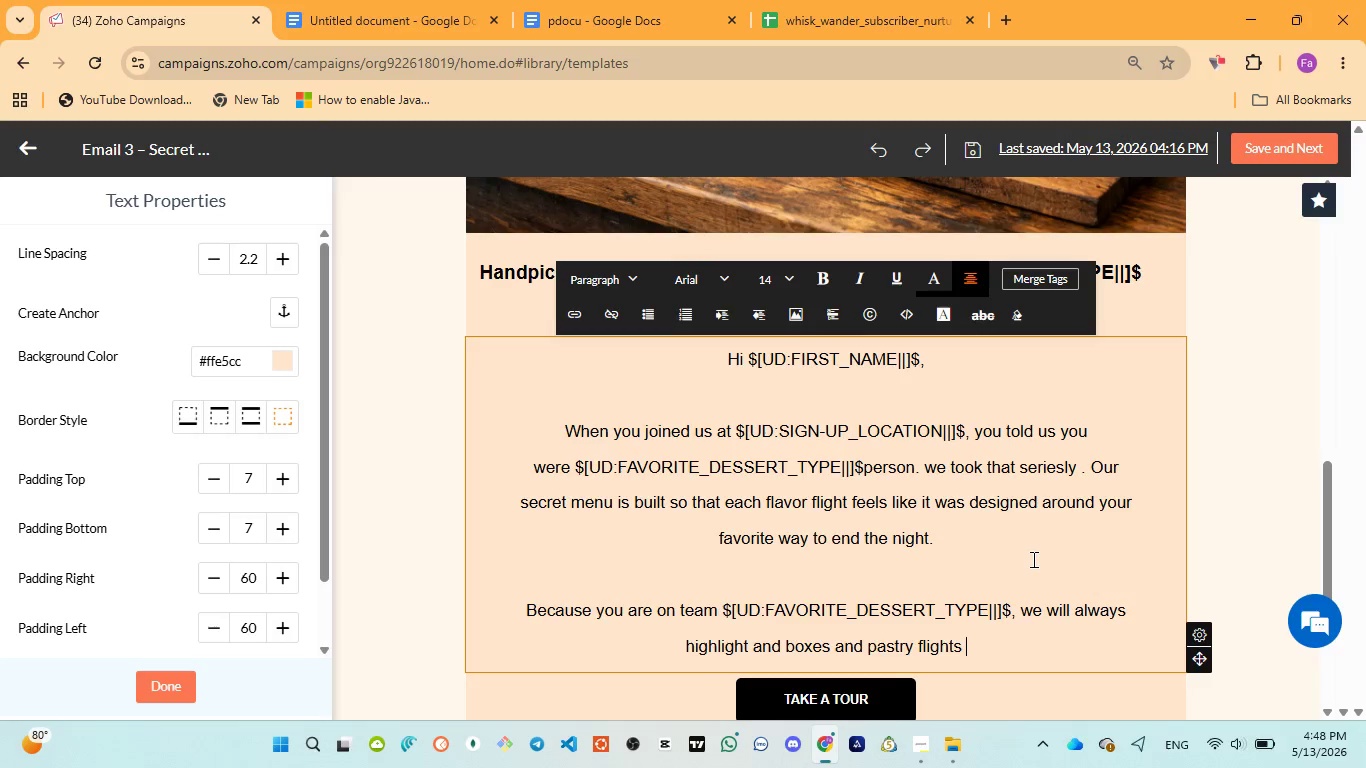 
type(where that style )
 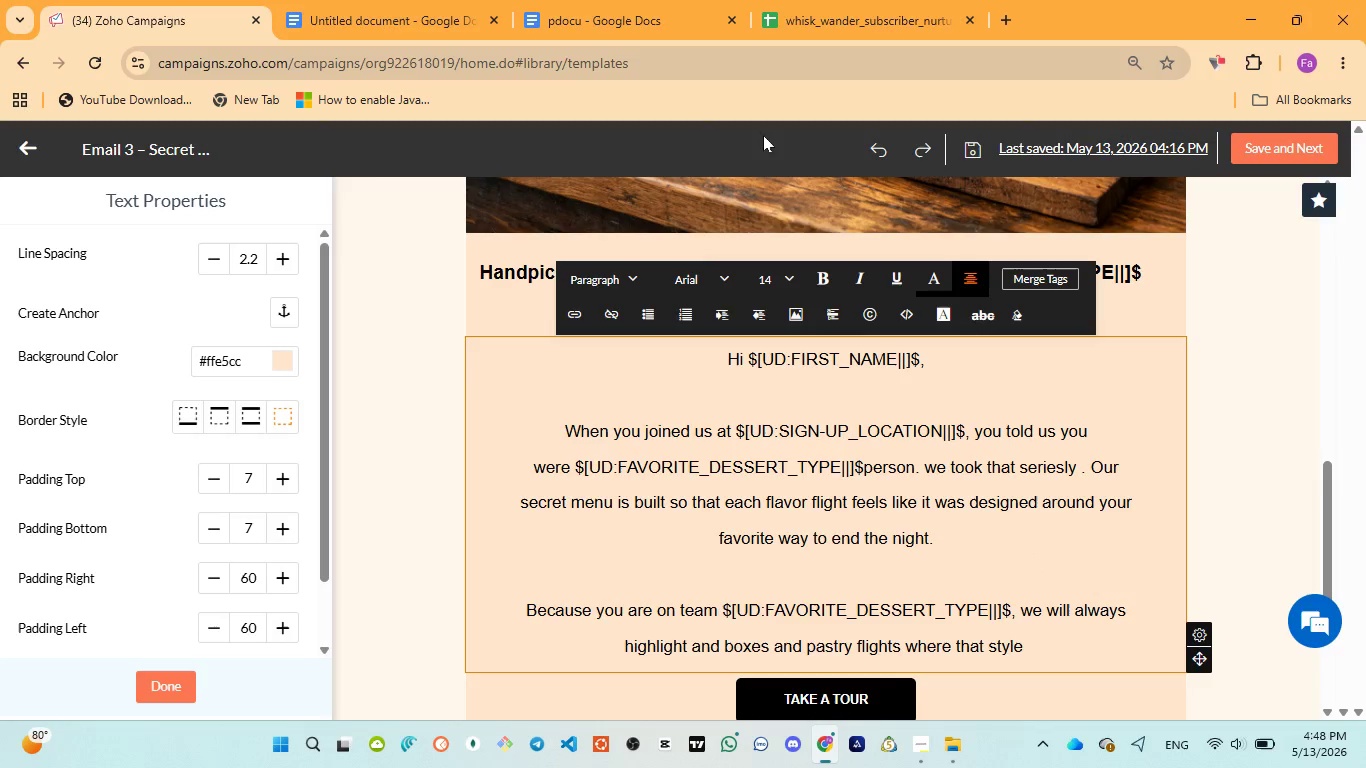 
left_click([578, 10])
 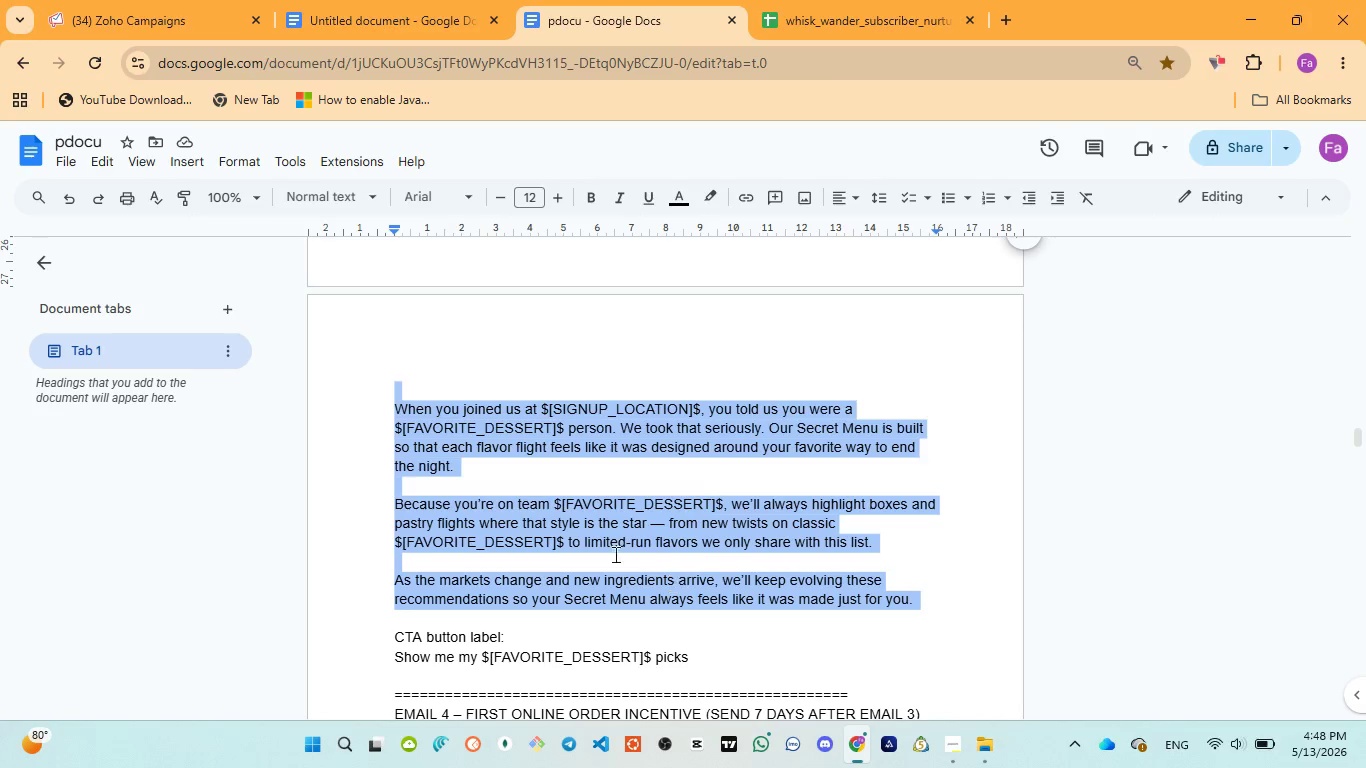 
left_click([173, 19])
 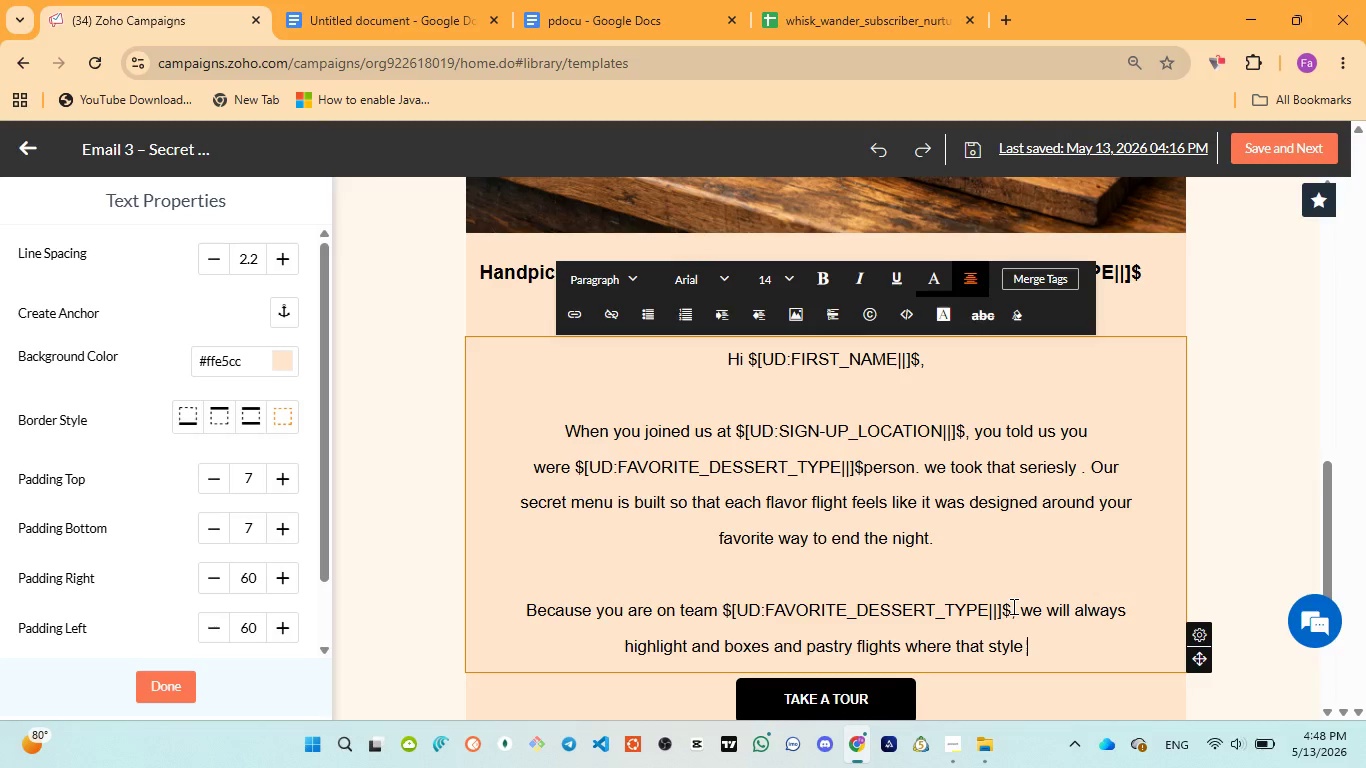 
type(is the start )
key(Backspace)
key(Backspace)
type( )
 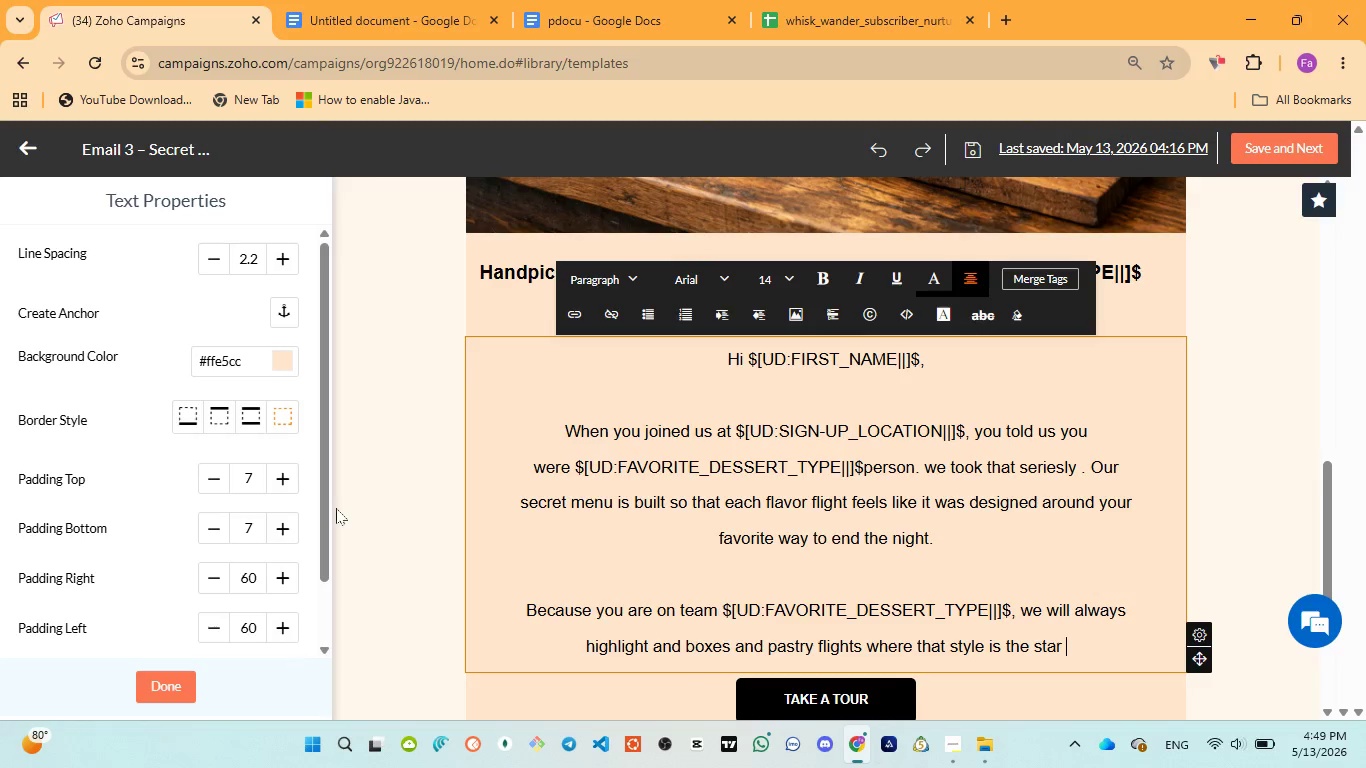 
left_click([564, 29])
 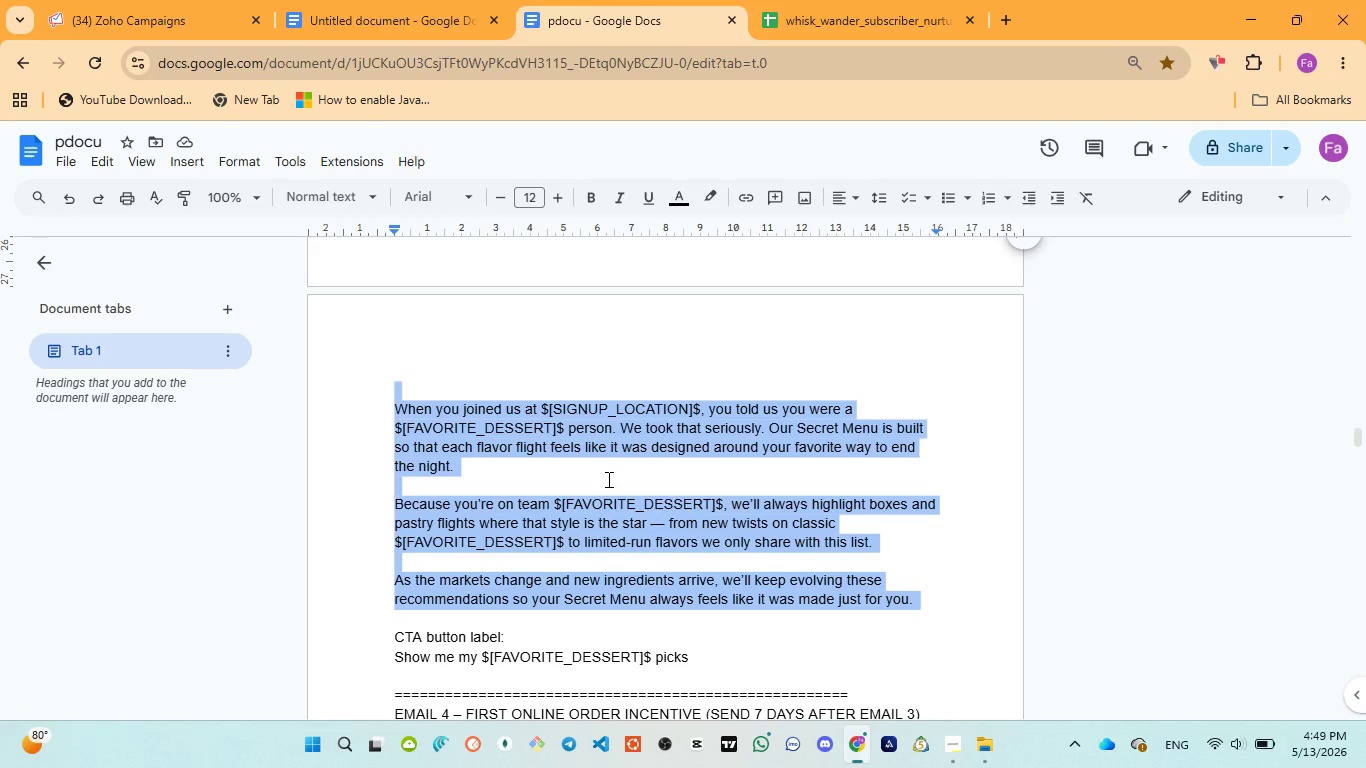 
wait(12.88)
 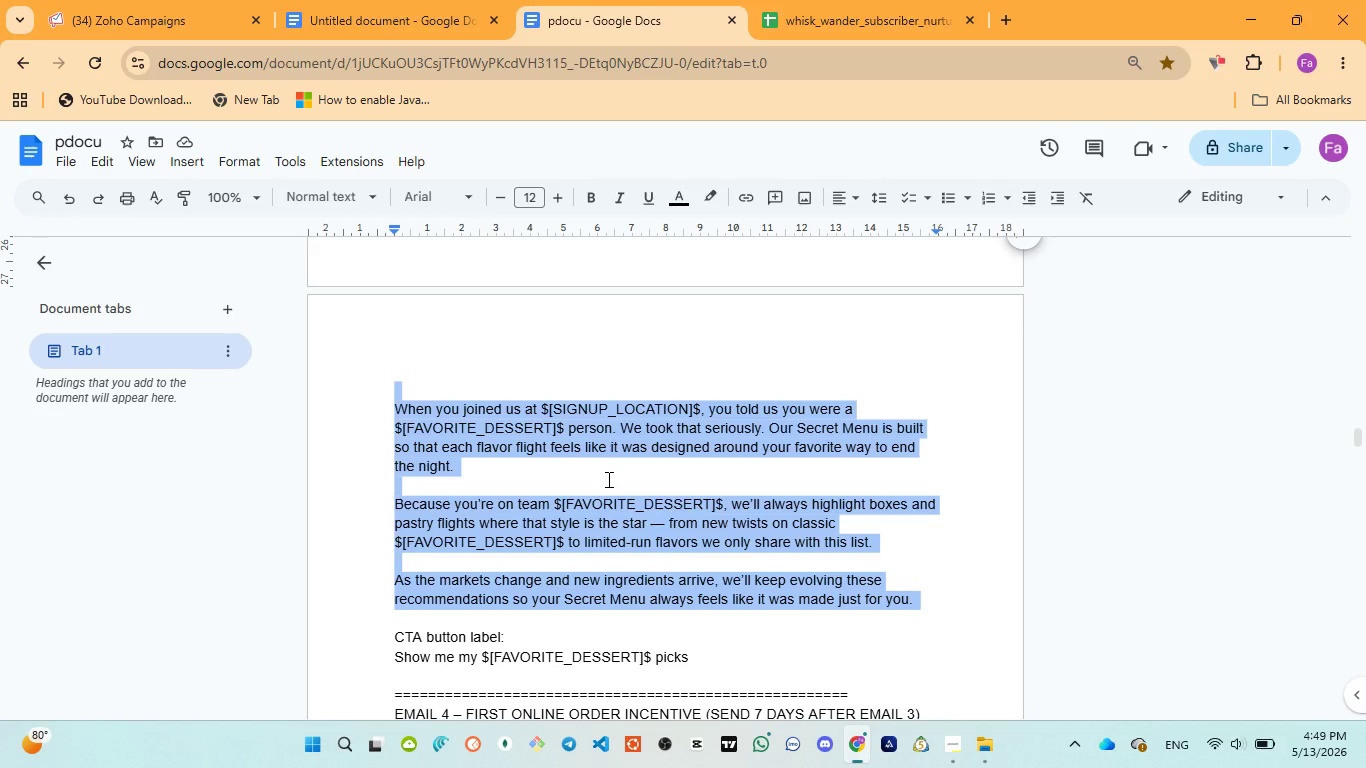 
left_click([152, 33])
 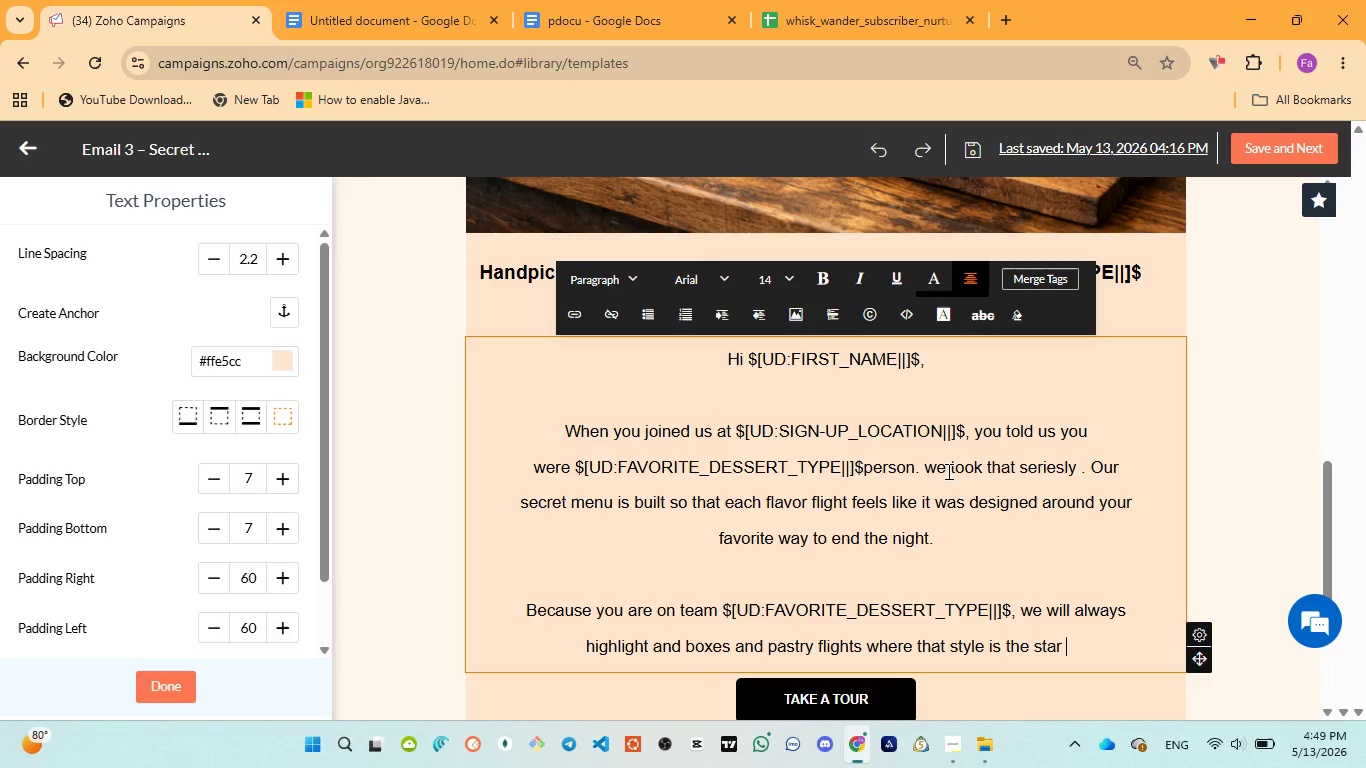 
type(- from new twists )
 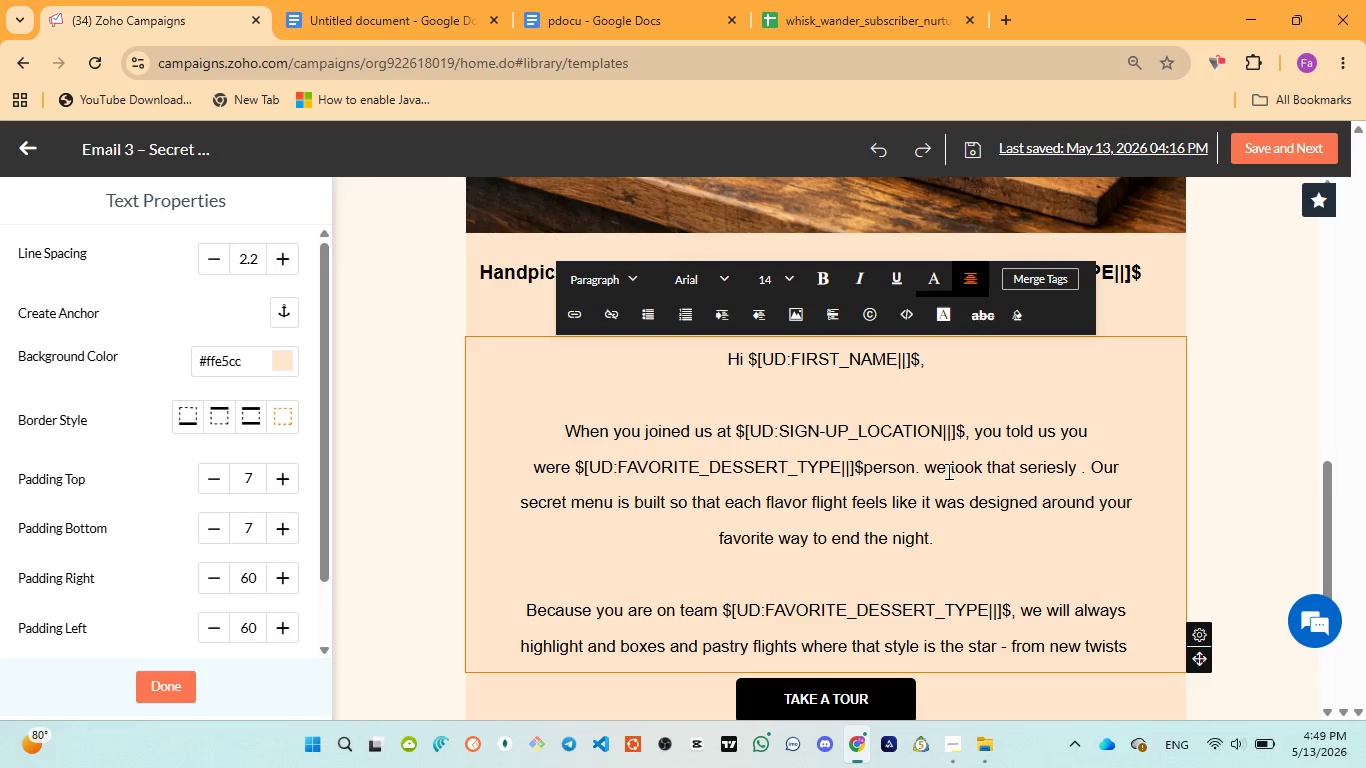 
wait(37.39)
 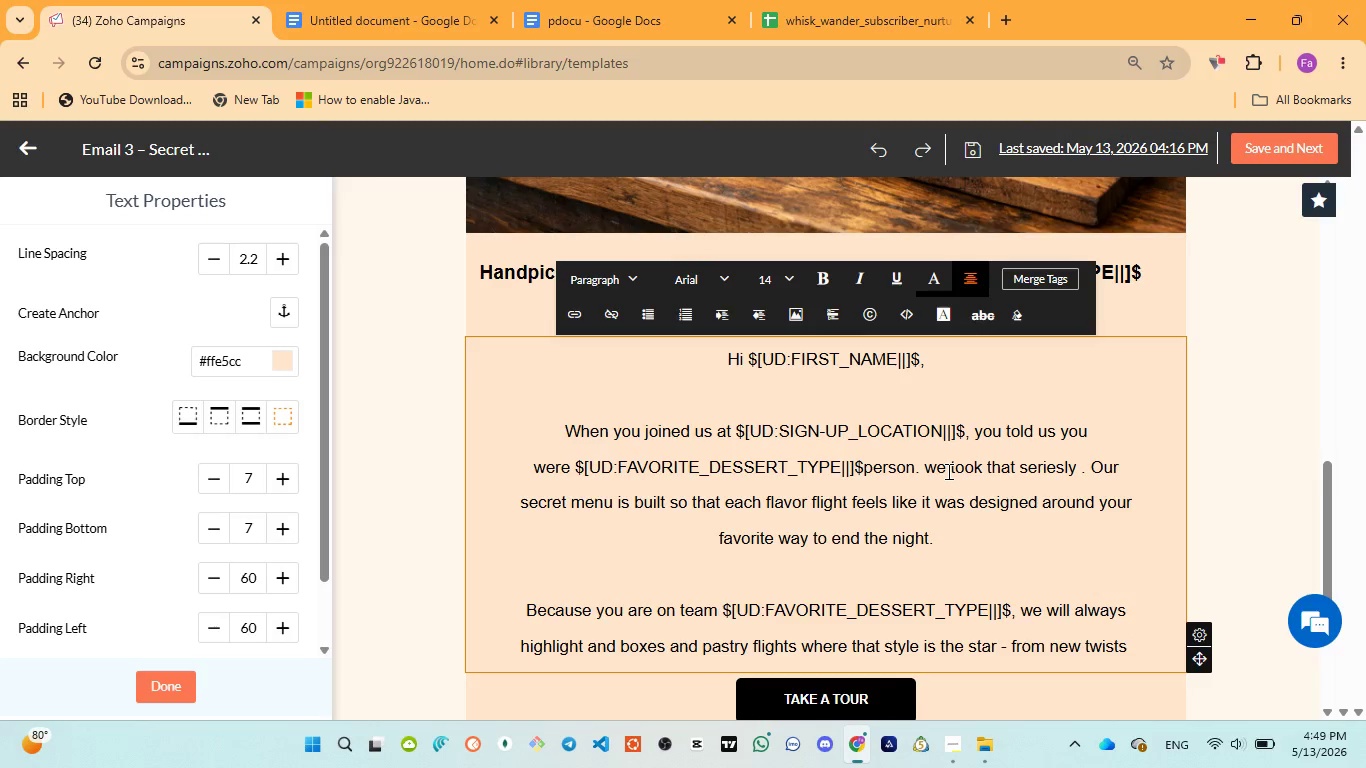 
left_click([606, 37])
 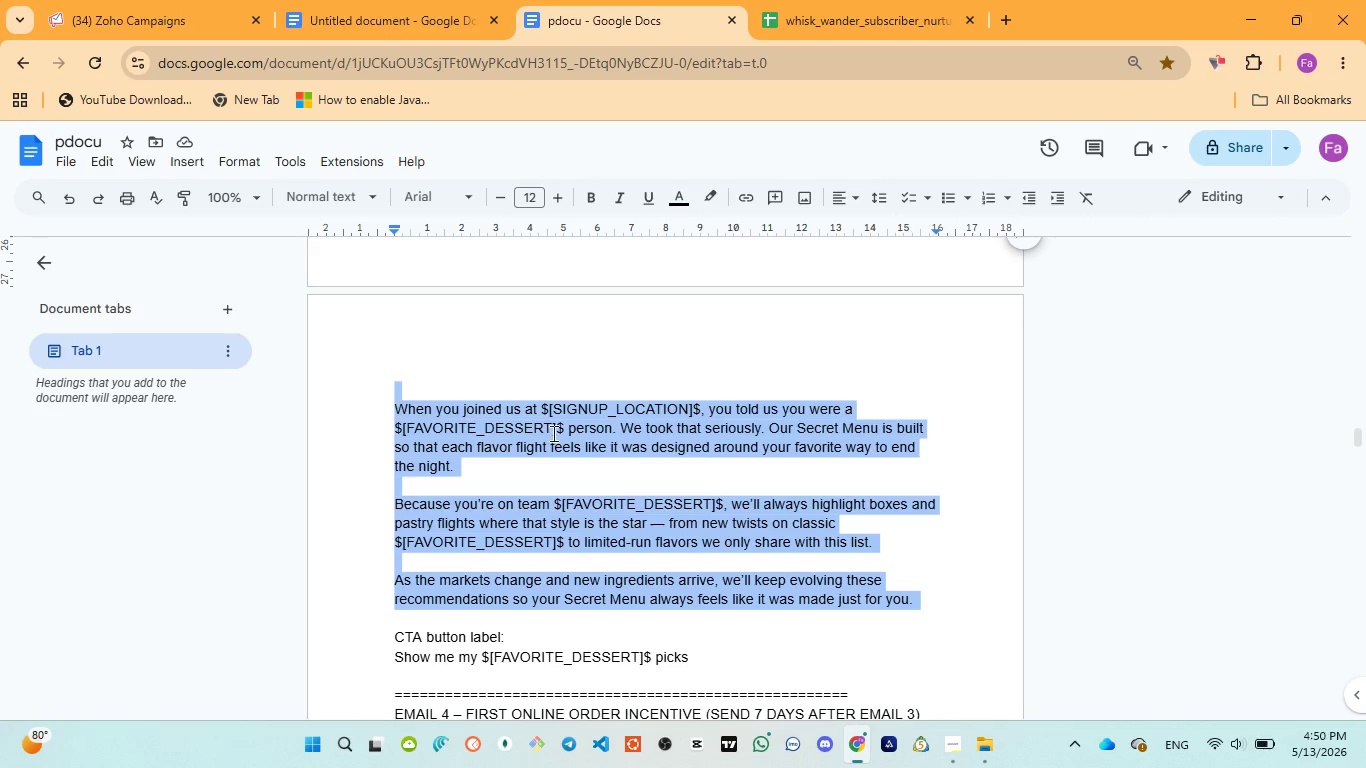 
left_click([175, 30])
 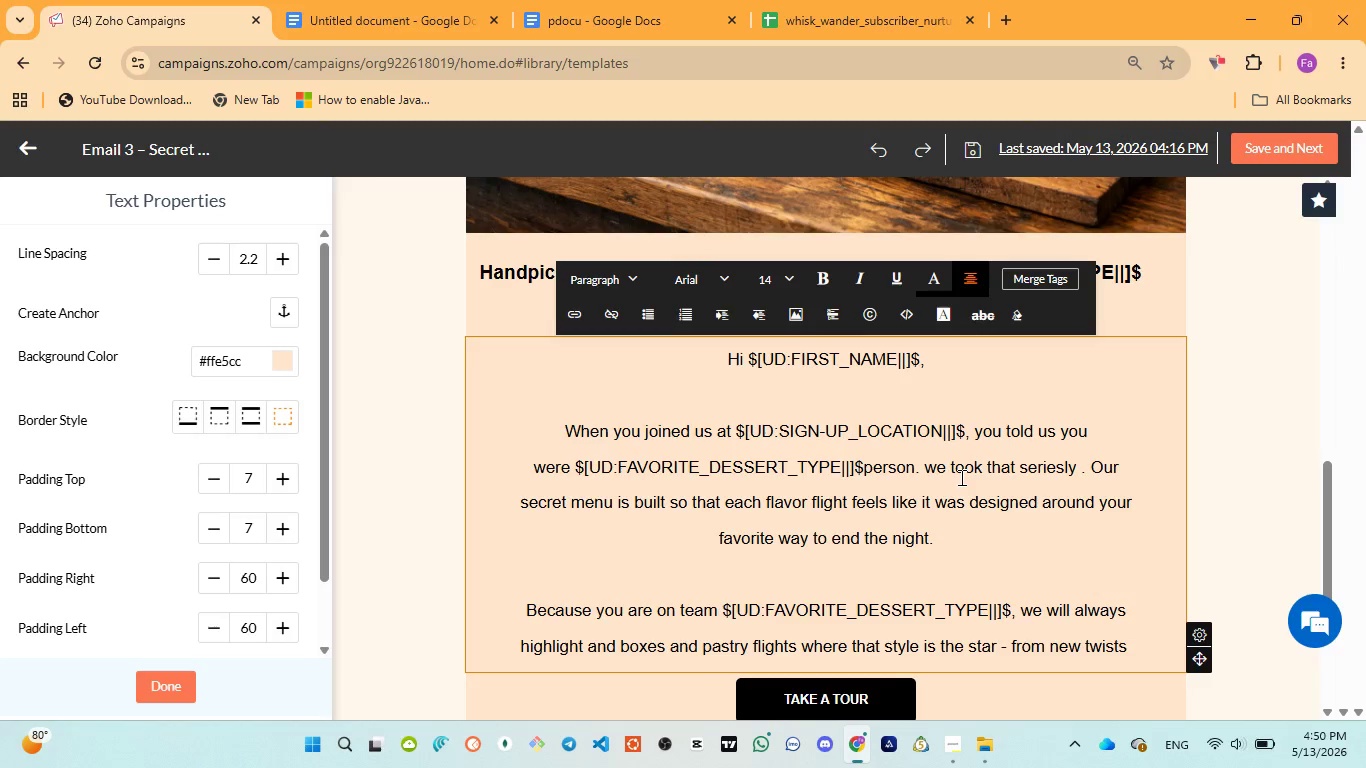 
type(on clasic )
 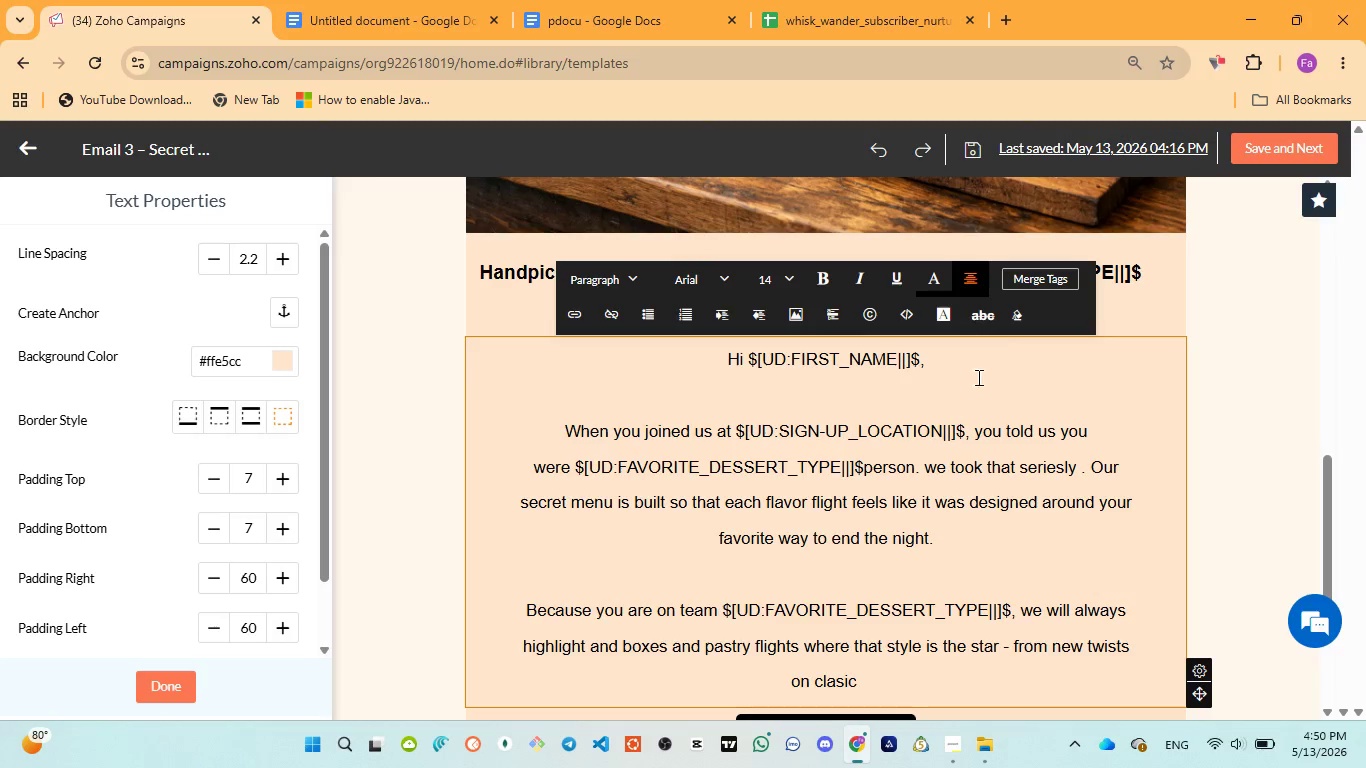 
left_click([1033, 279])
 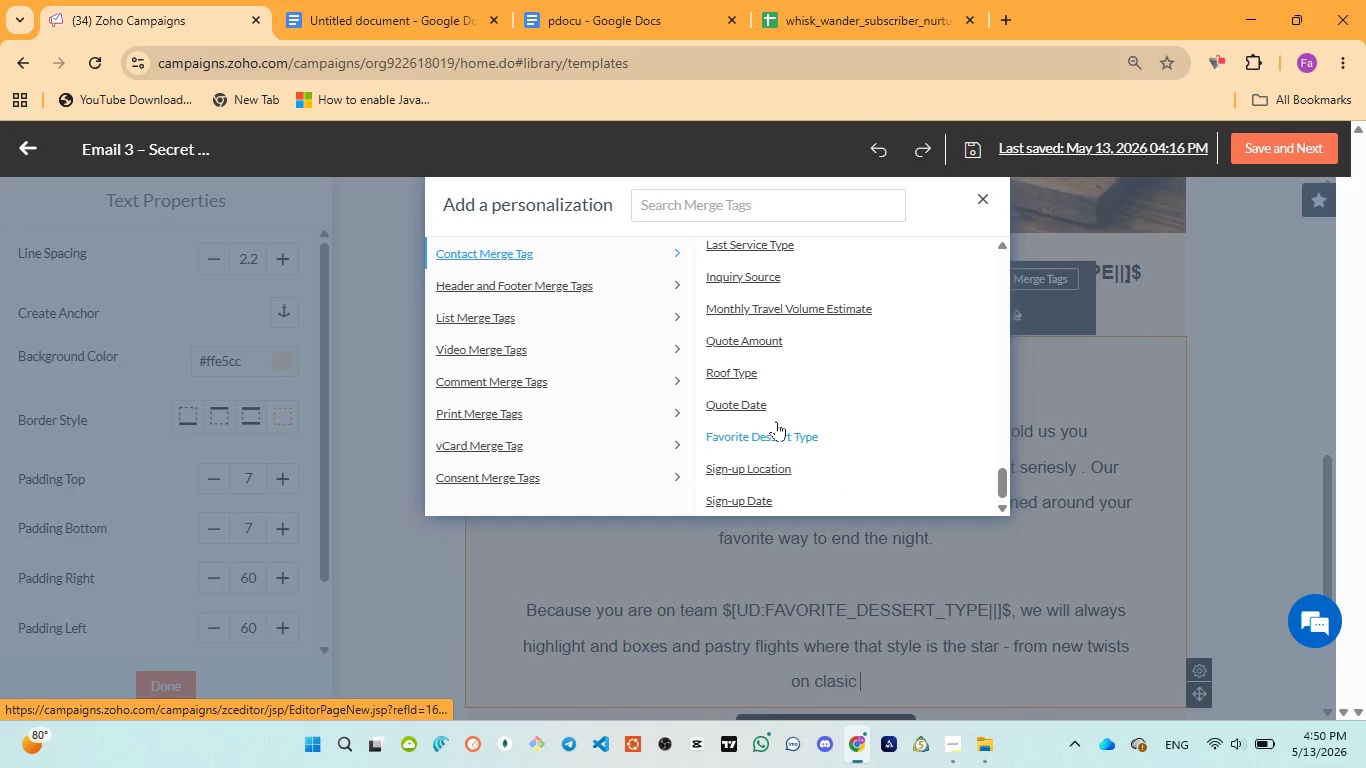 
left_click([775, 436])
 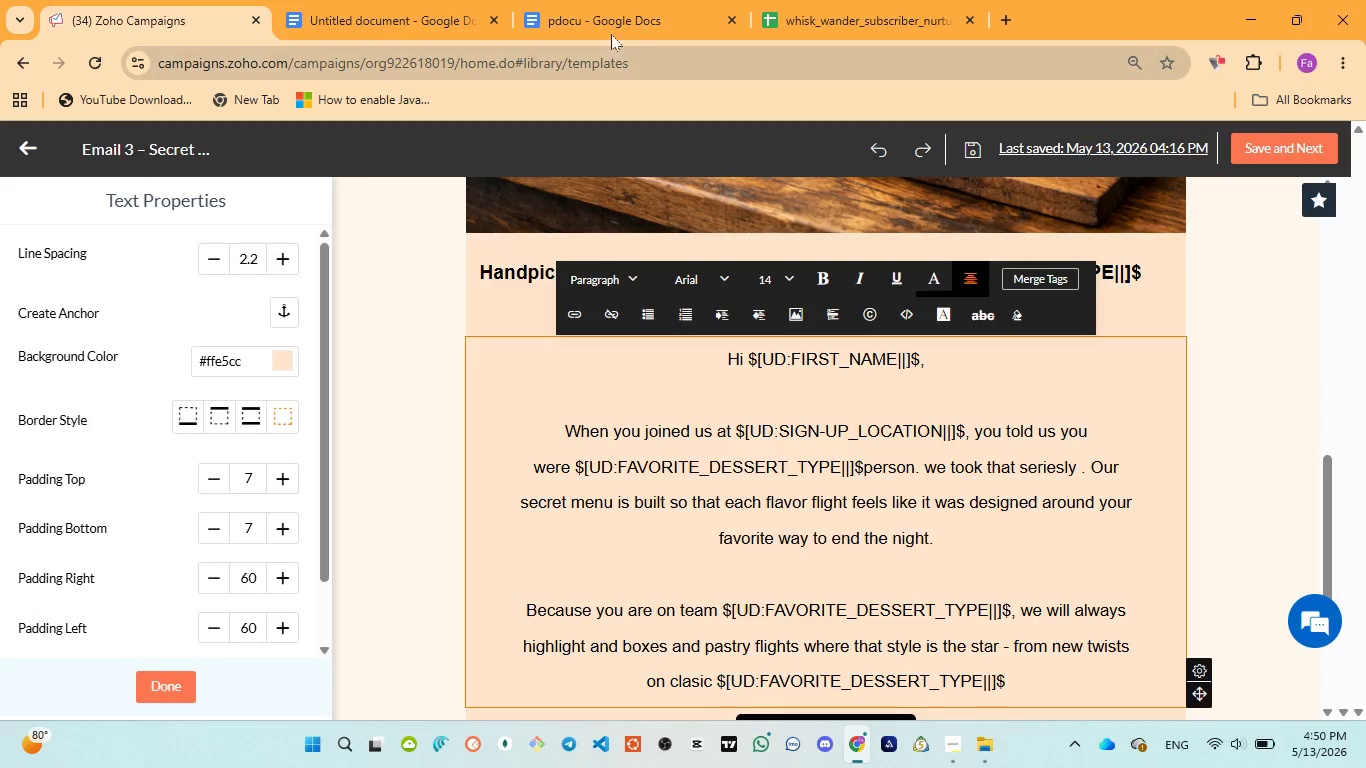 
left_click([608, 20])
 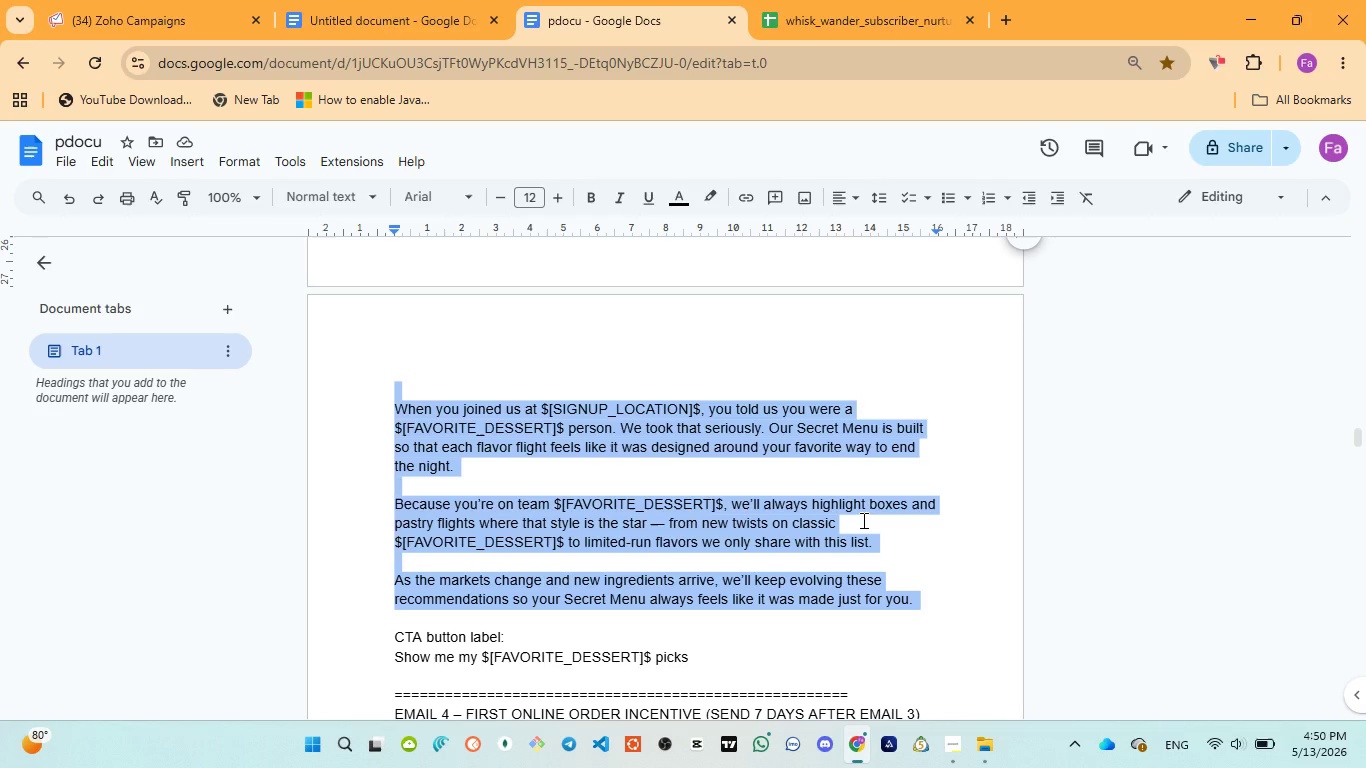 
left_click([189, 25])
 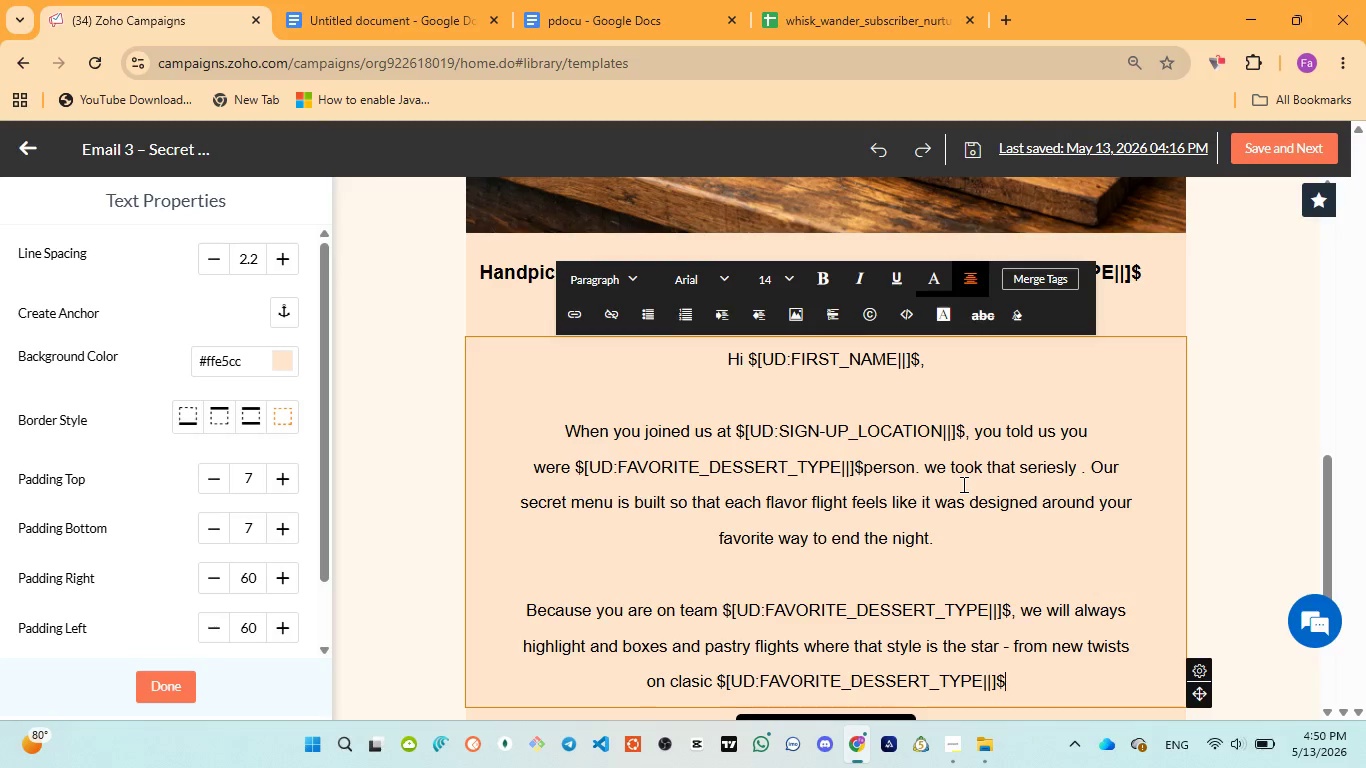 
type( to limied run )
 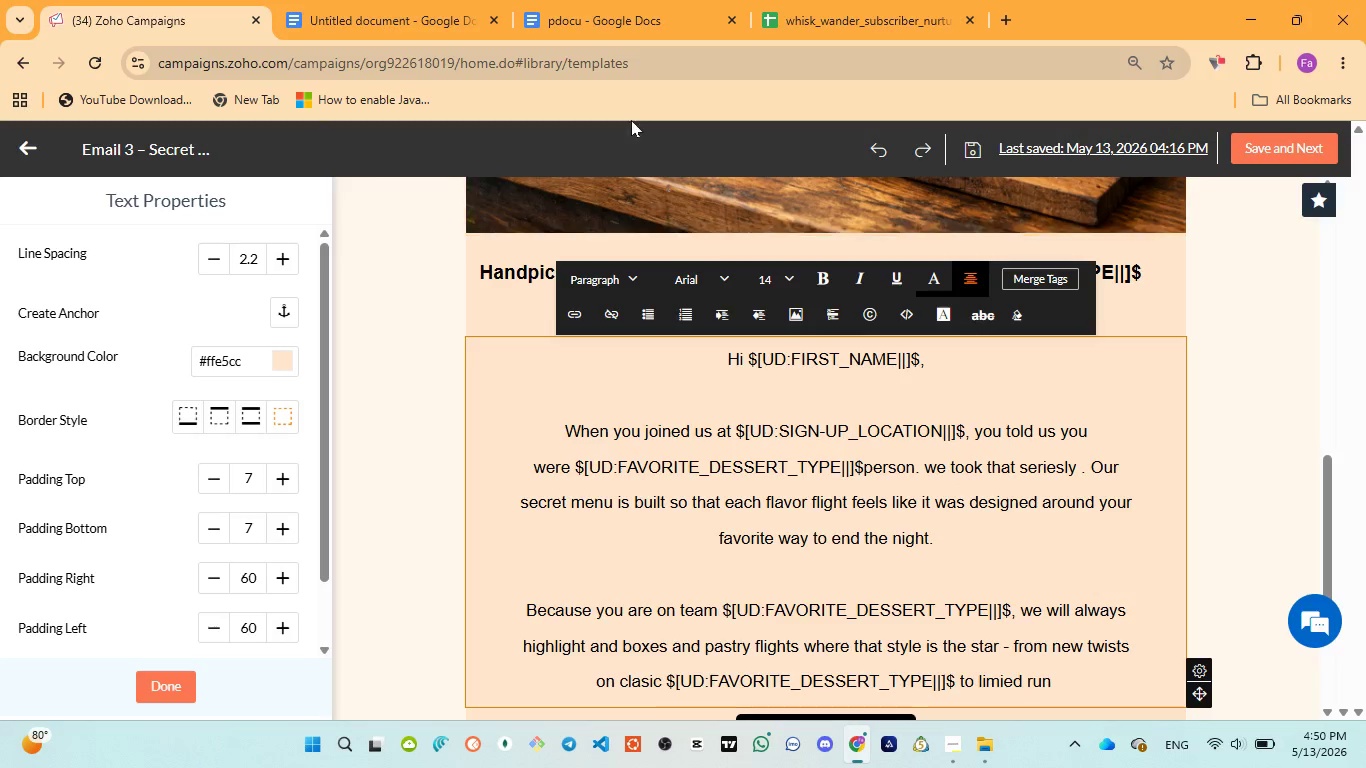 
left_click([594, 15])
 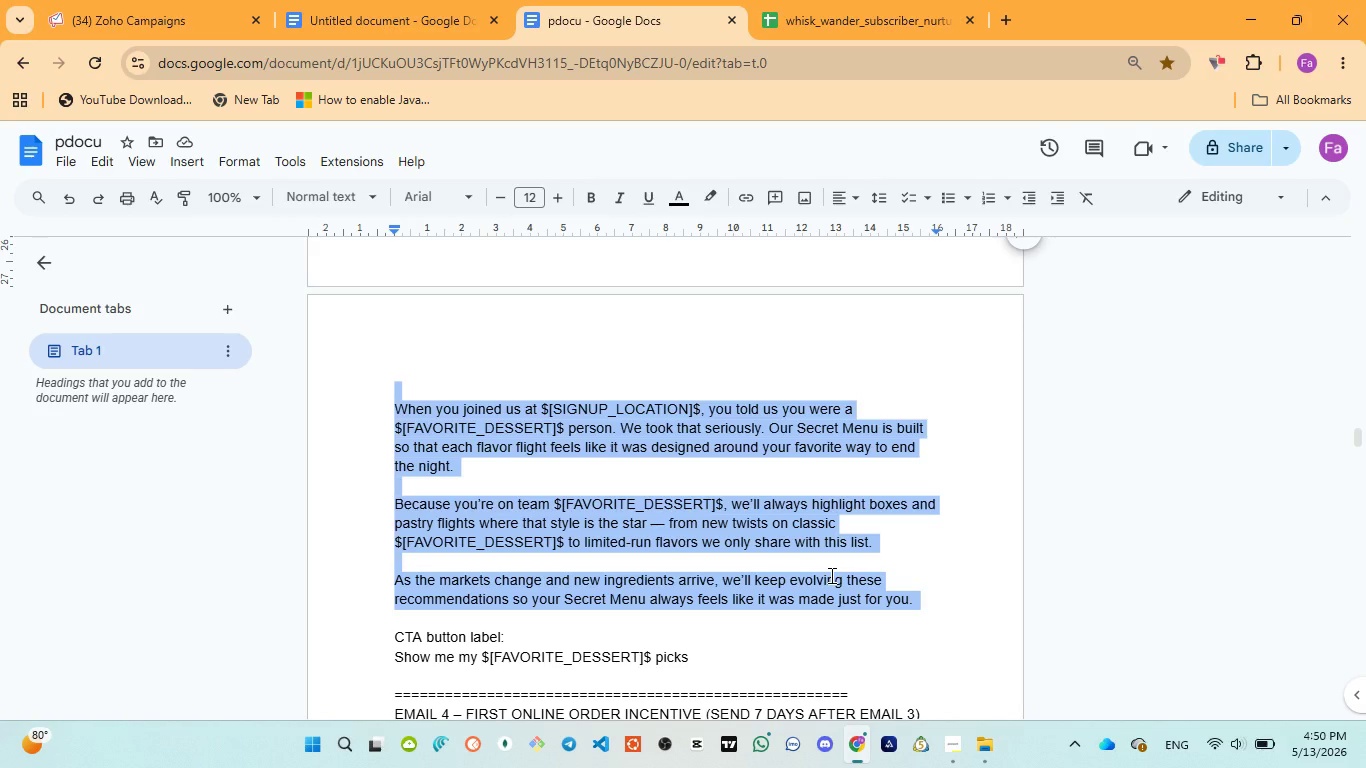 
wait(7.0)
 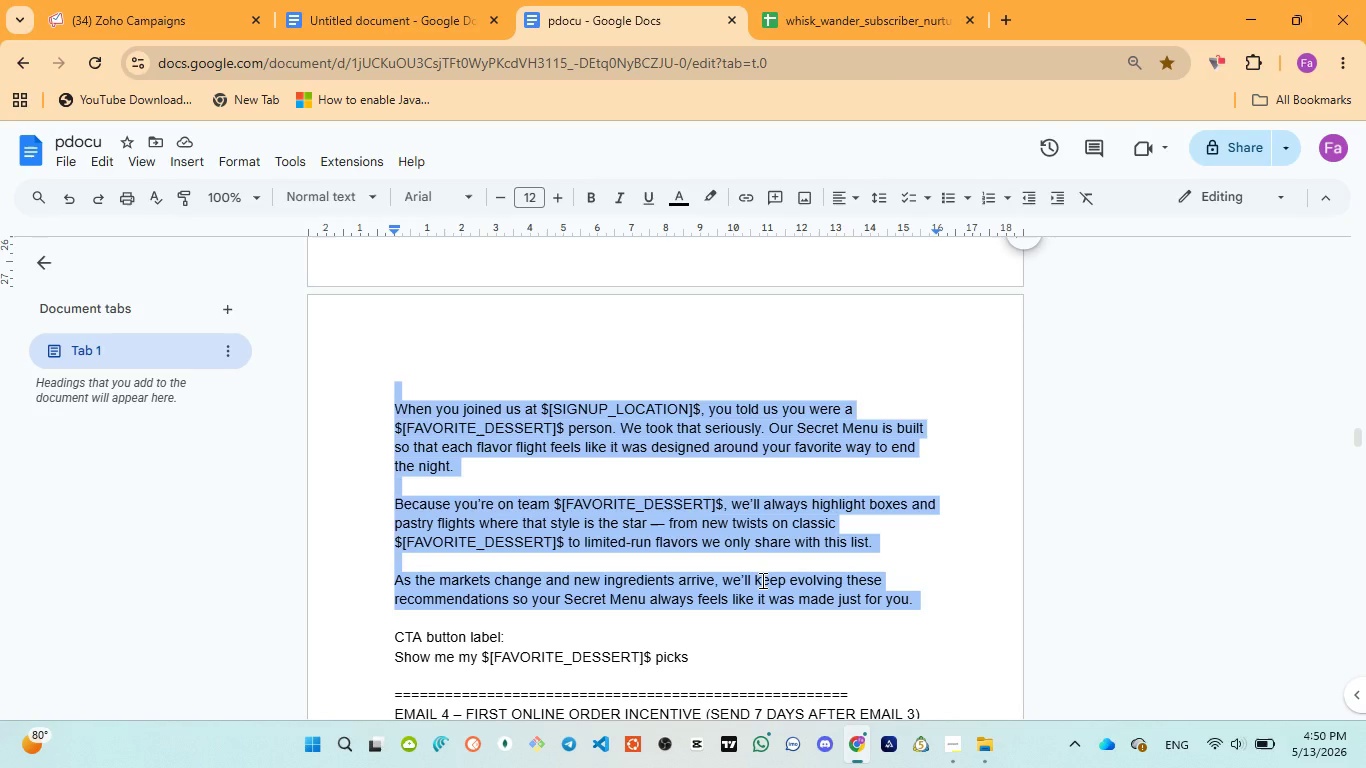 
left_click([164, 34])
 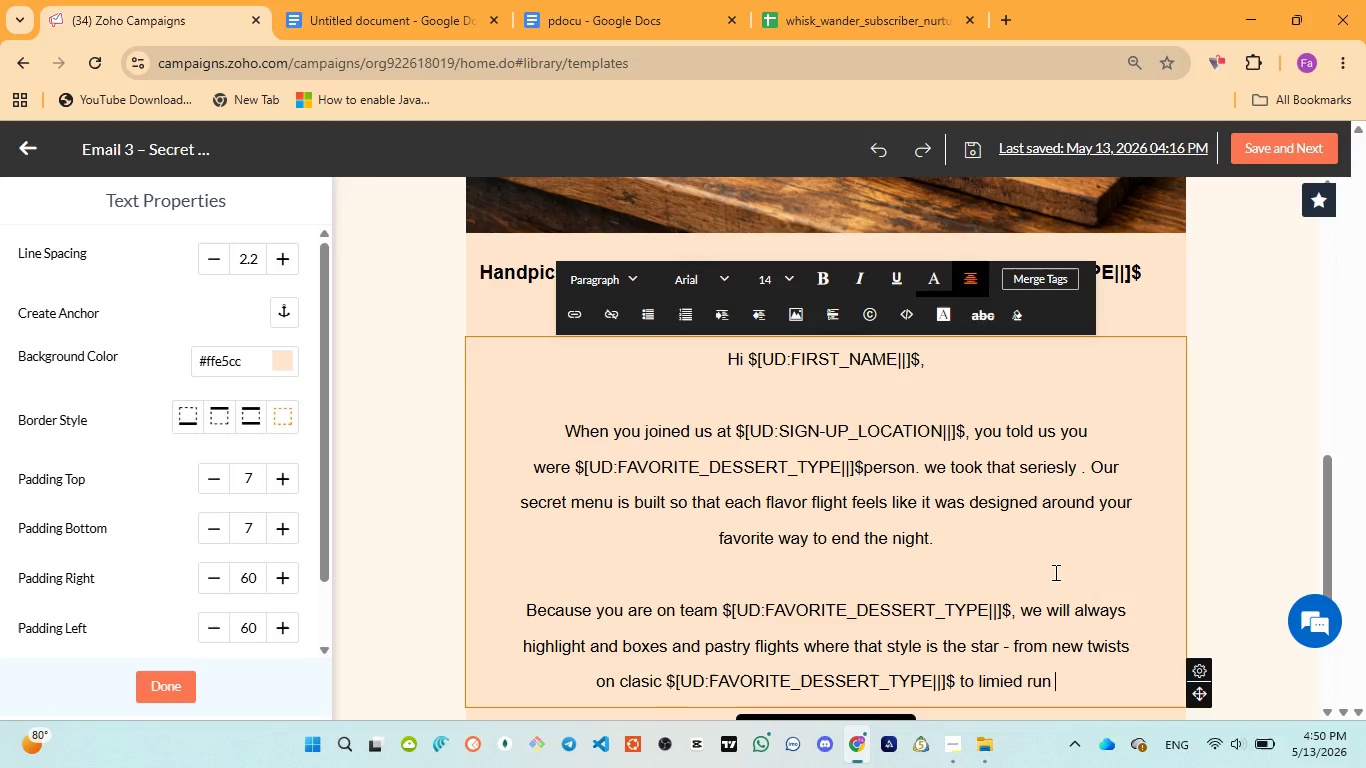 
type(flavores )
 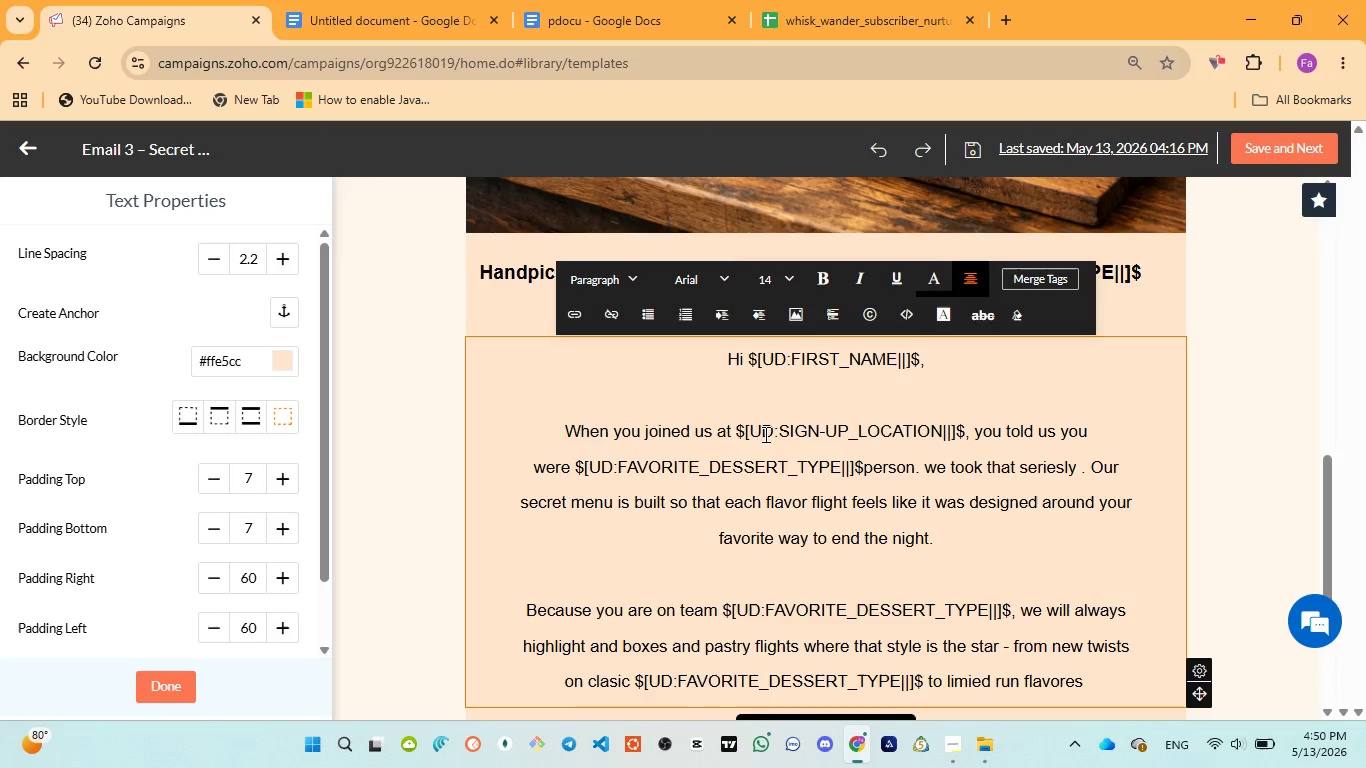 
left_click([592, 0])
 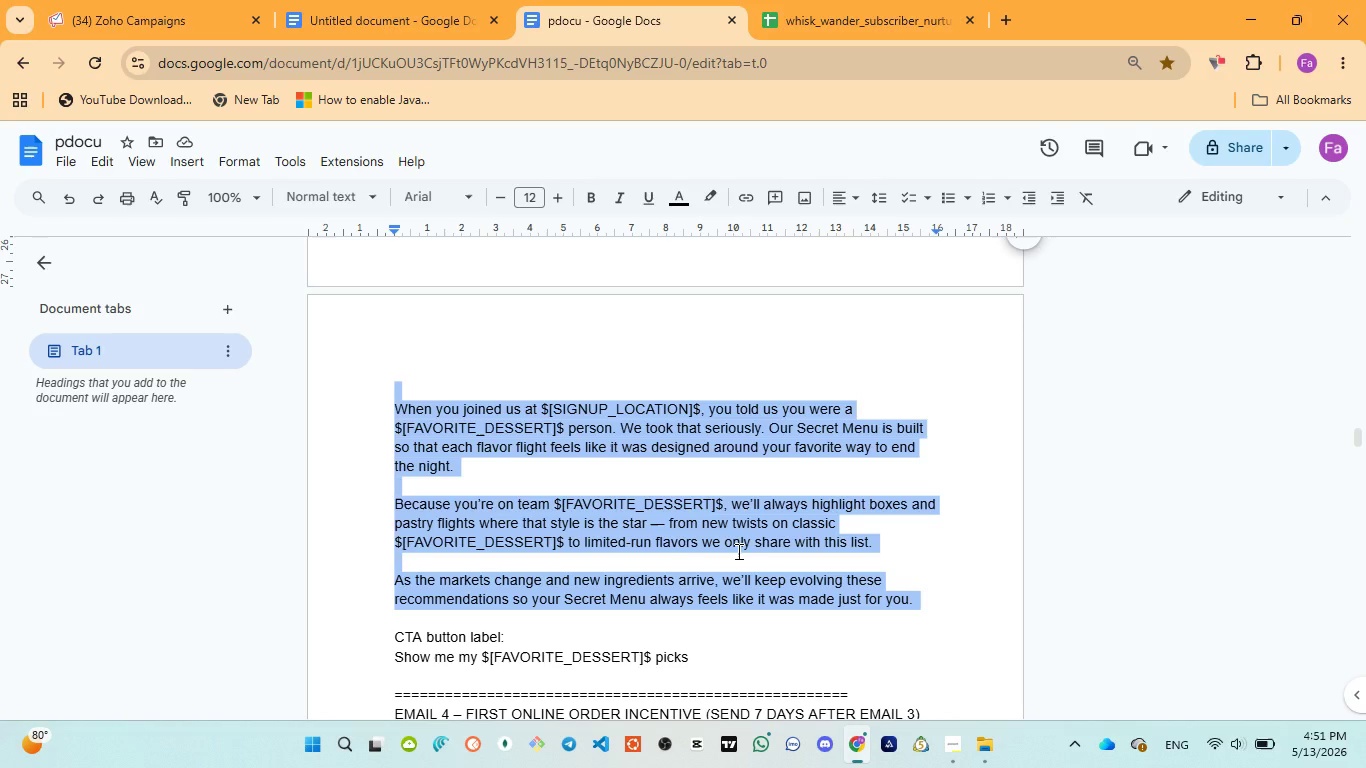 
wait(42.98)
 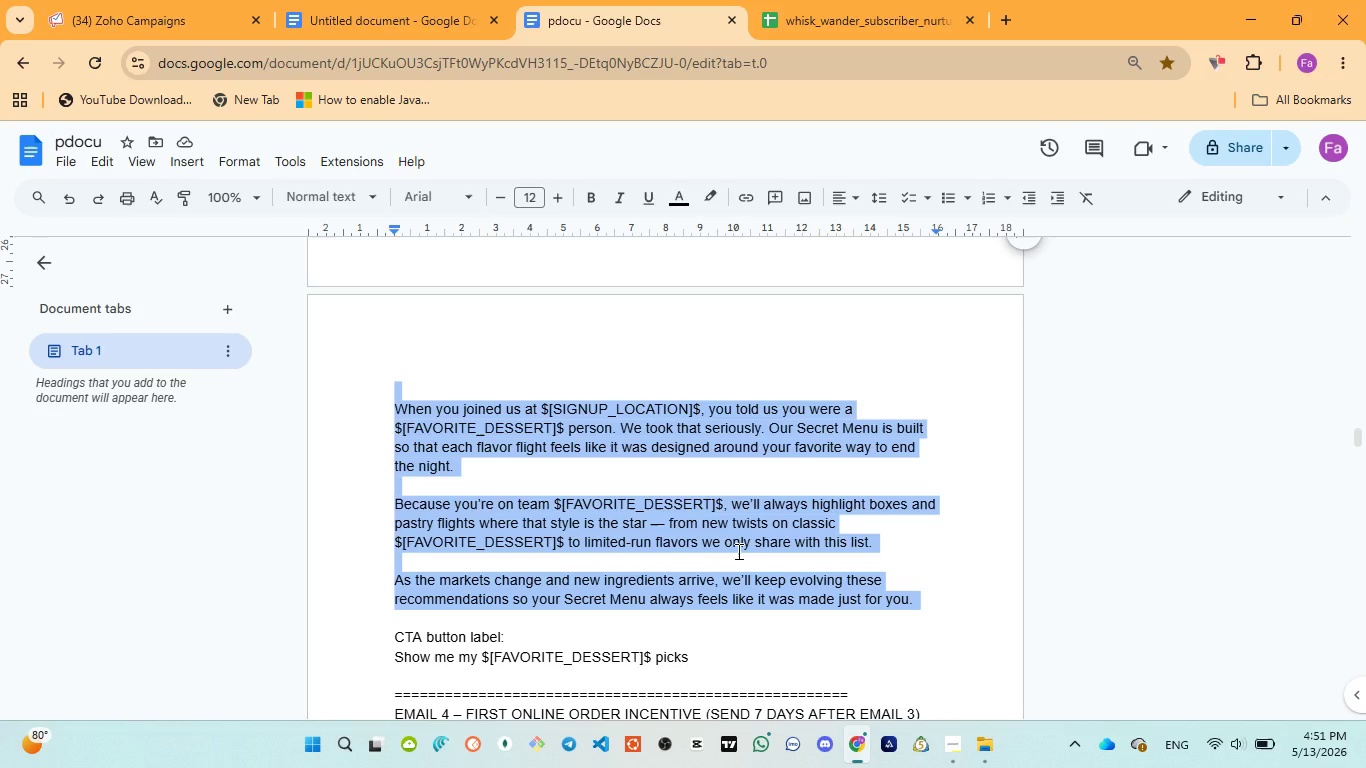 
left_click([148, 19])
 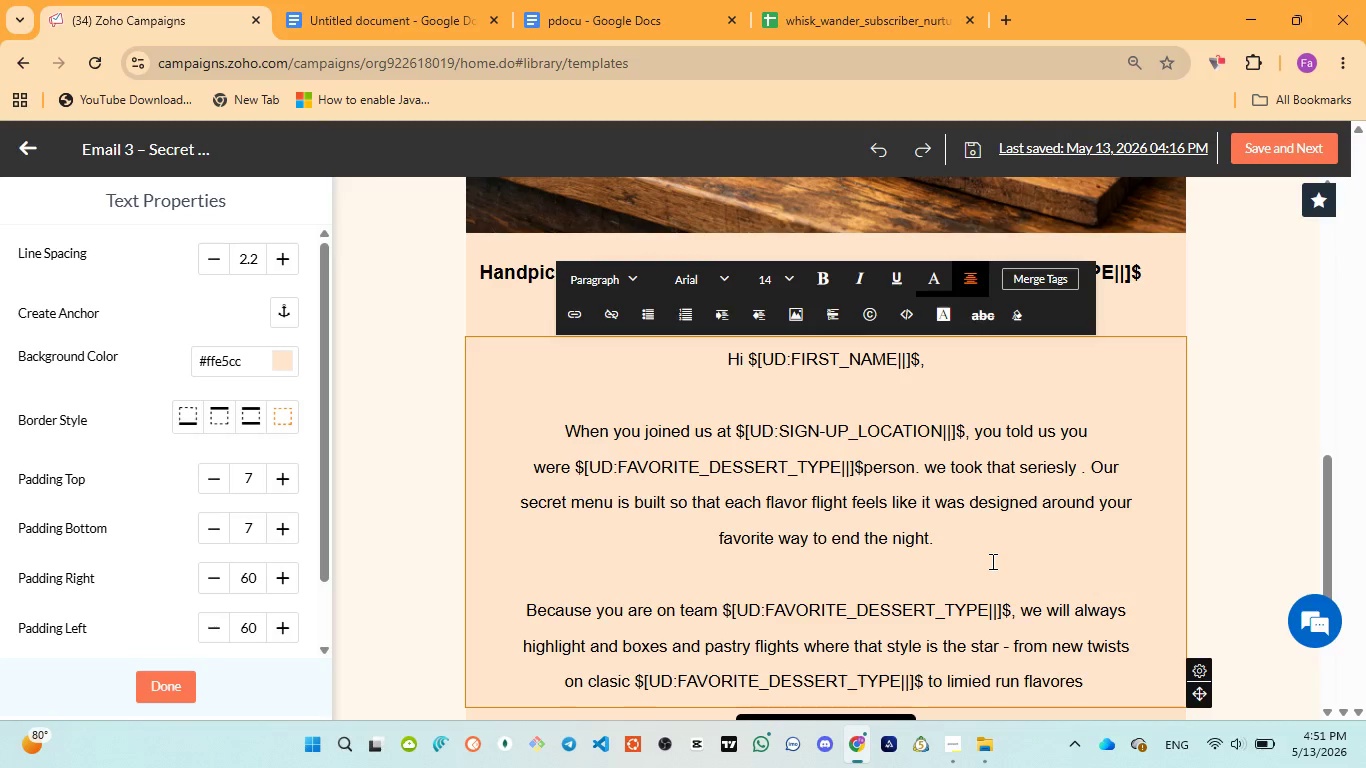 
type(we only )
 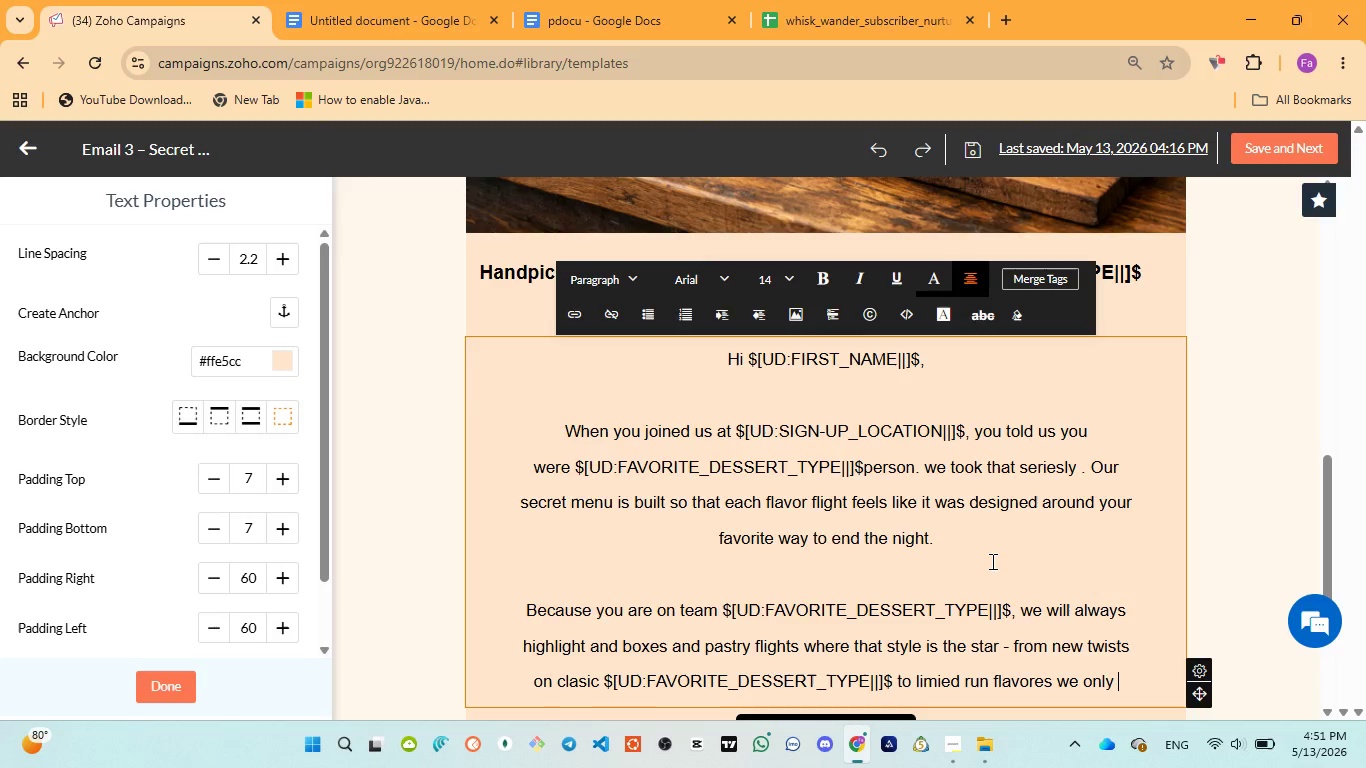 
wait(10.62)
 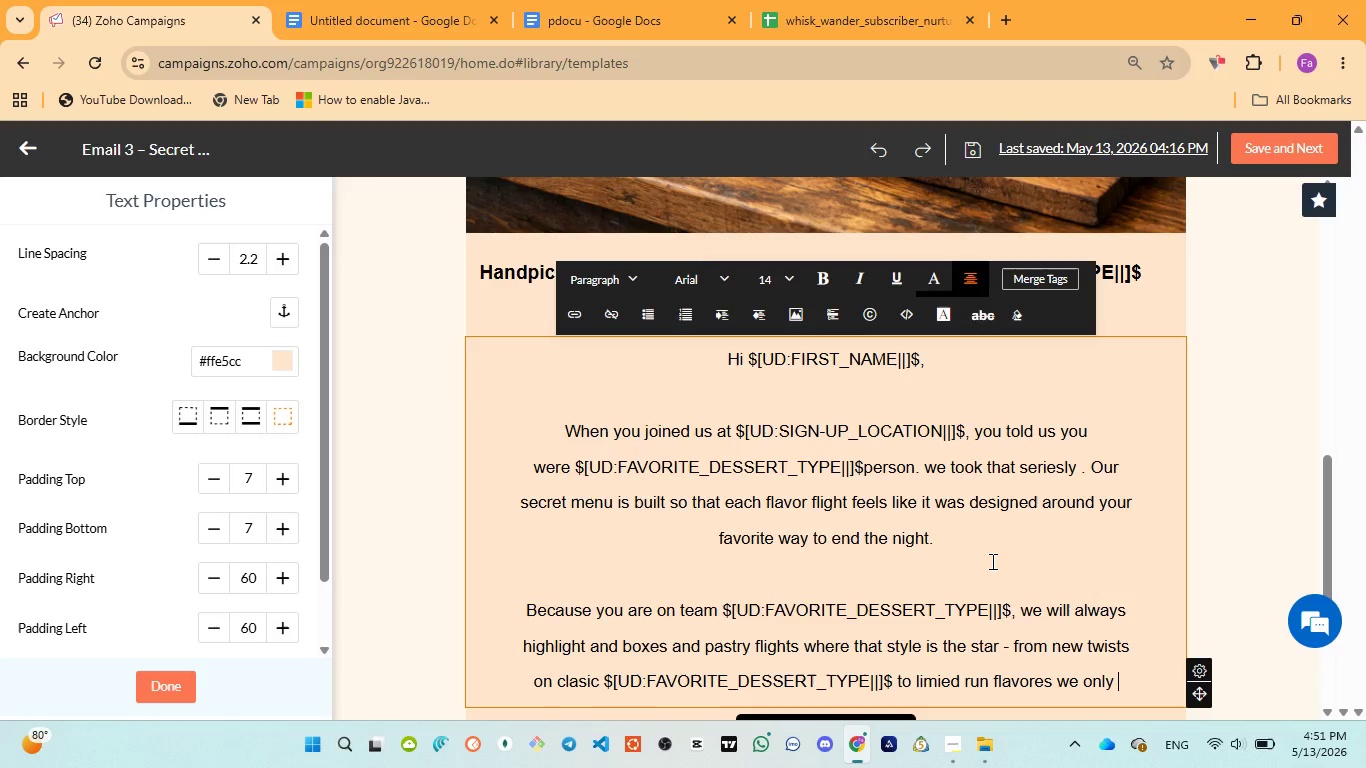 
type(share )
 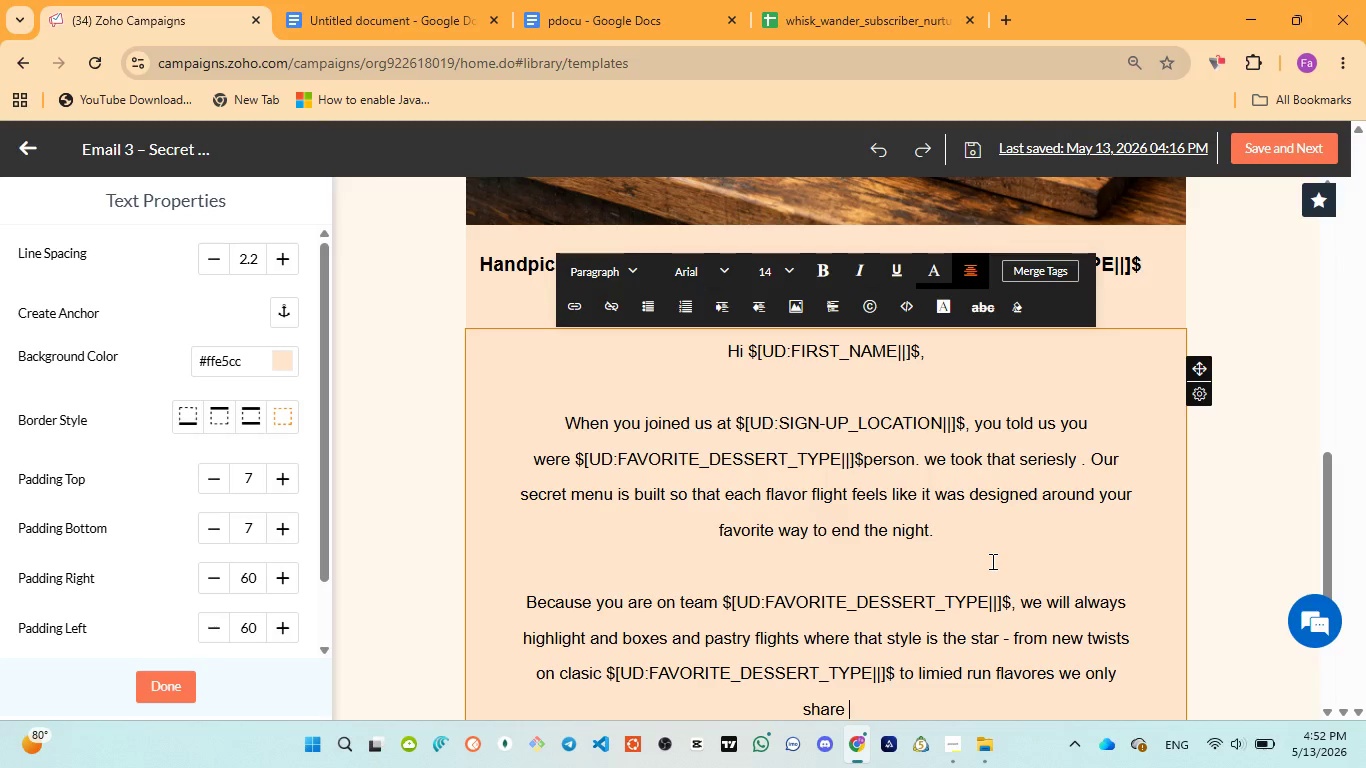 
wait(42.01)
 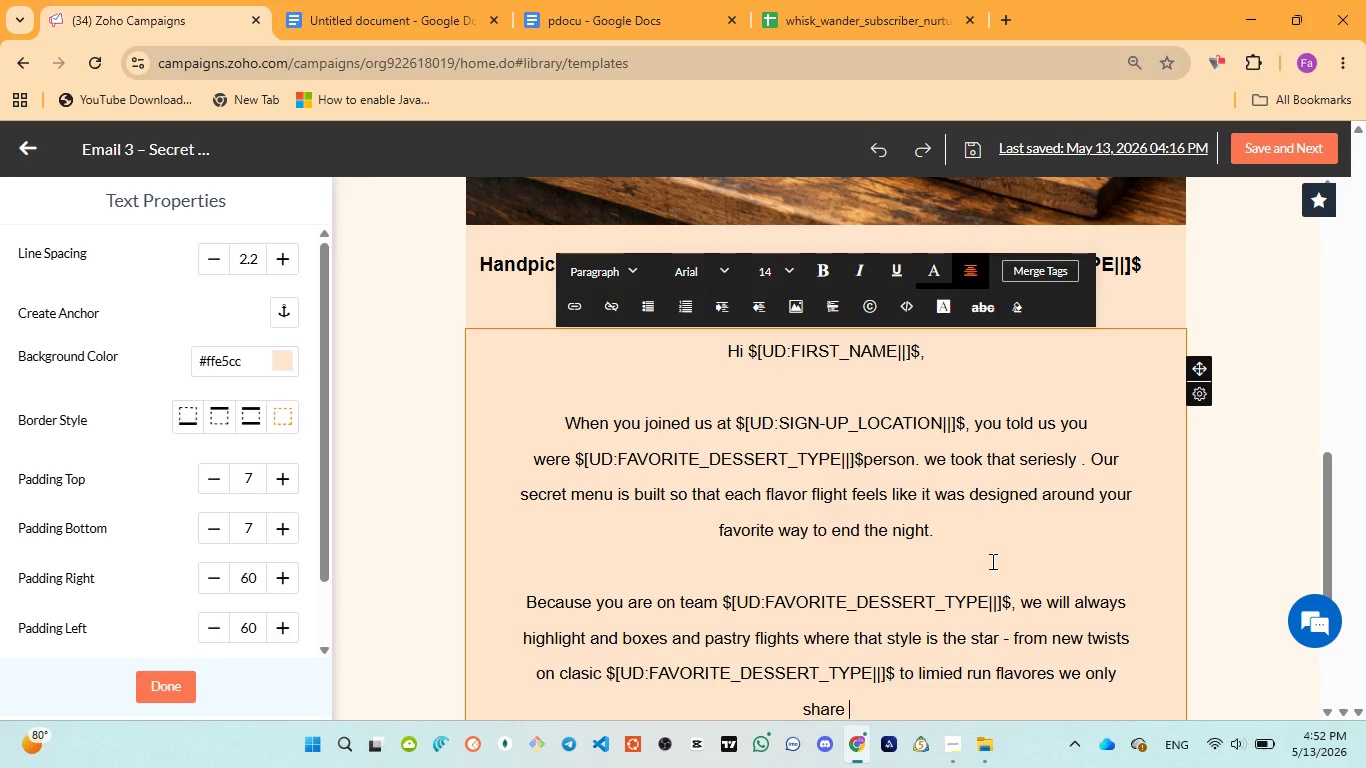 
left_click([593, 13])
 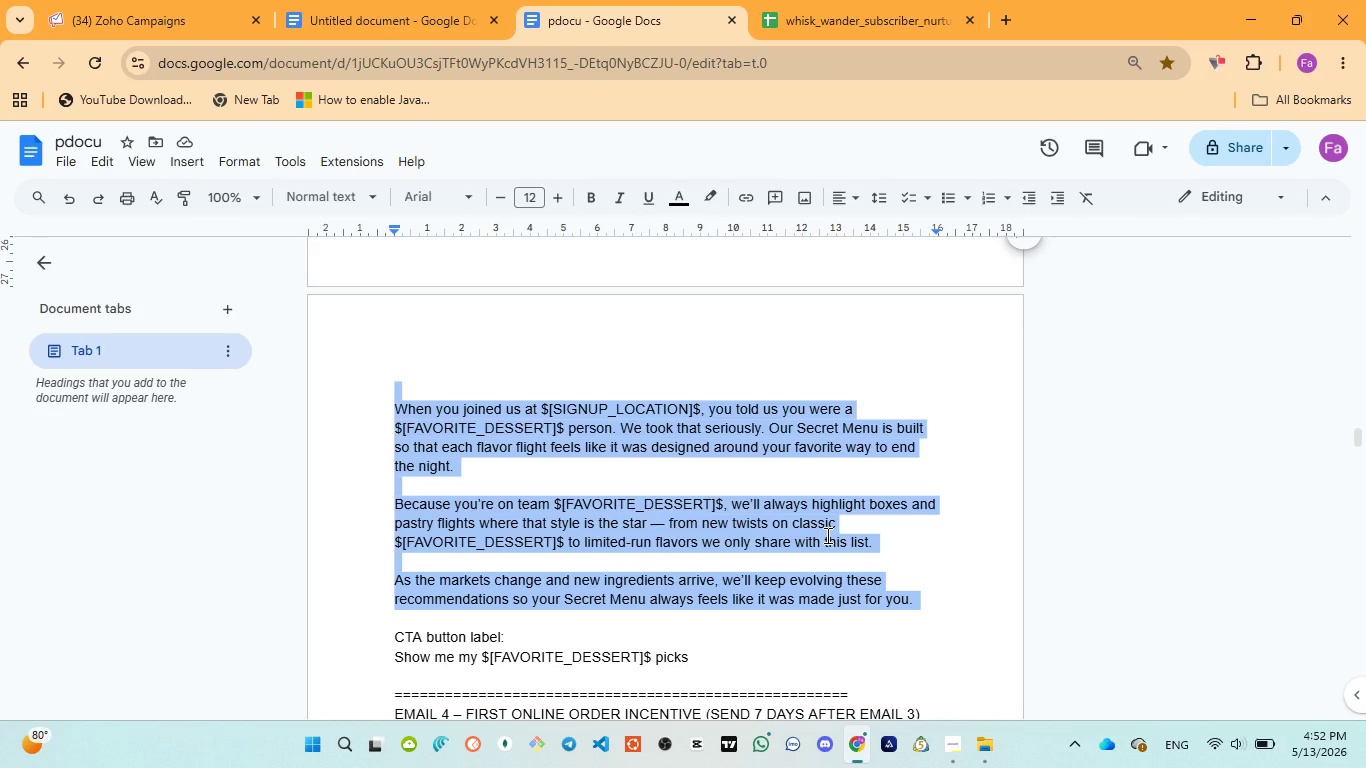 
wait(6.36)
 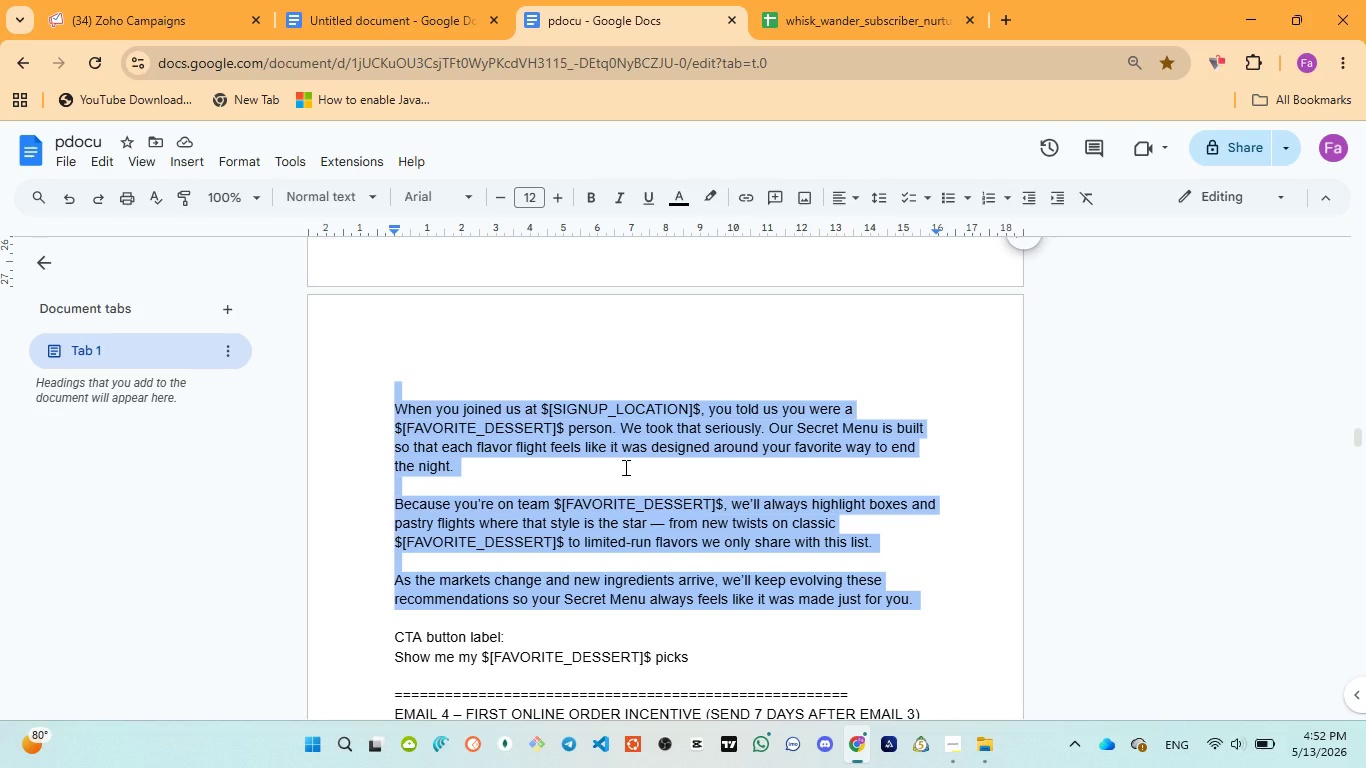 
left_click([144, 0])
 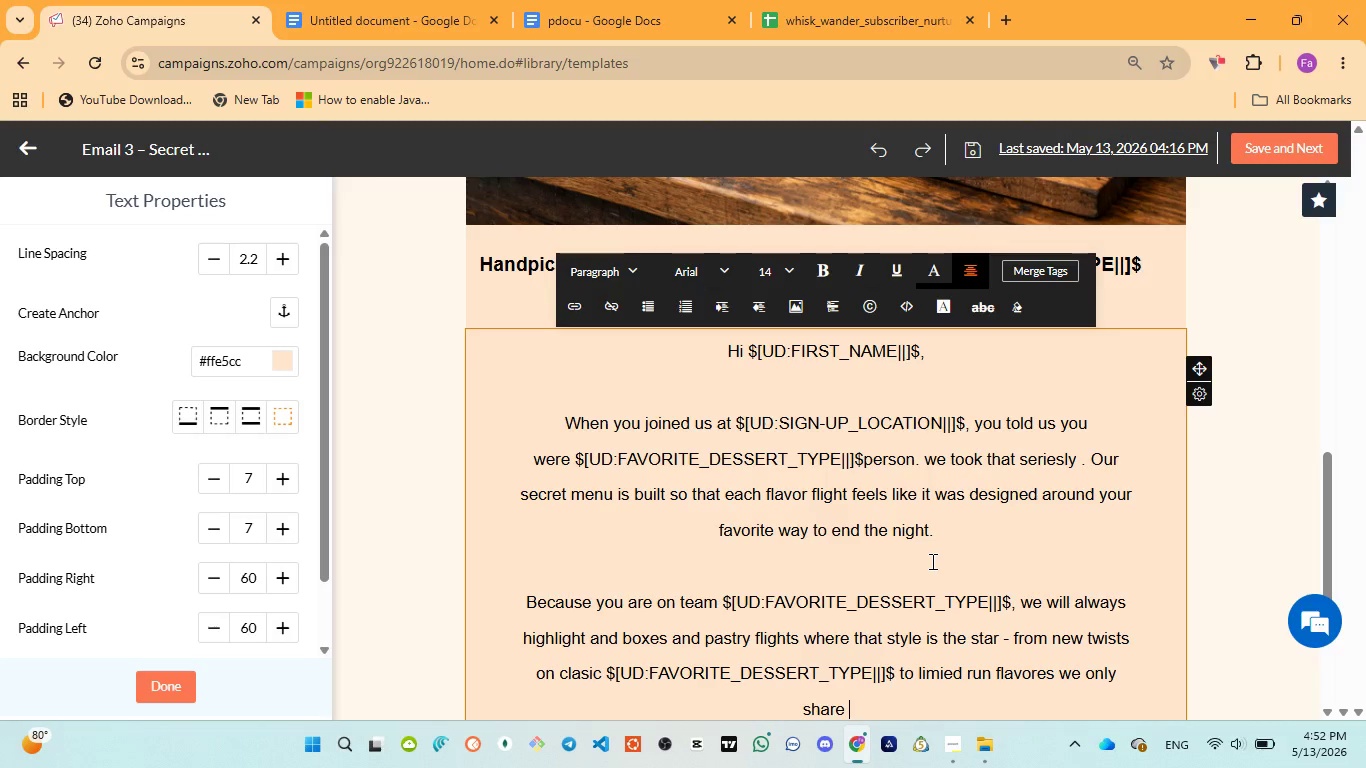 
type(with this lists,)
key(Backspace)
type(.)
 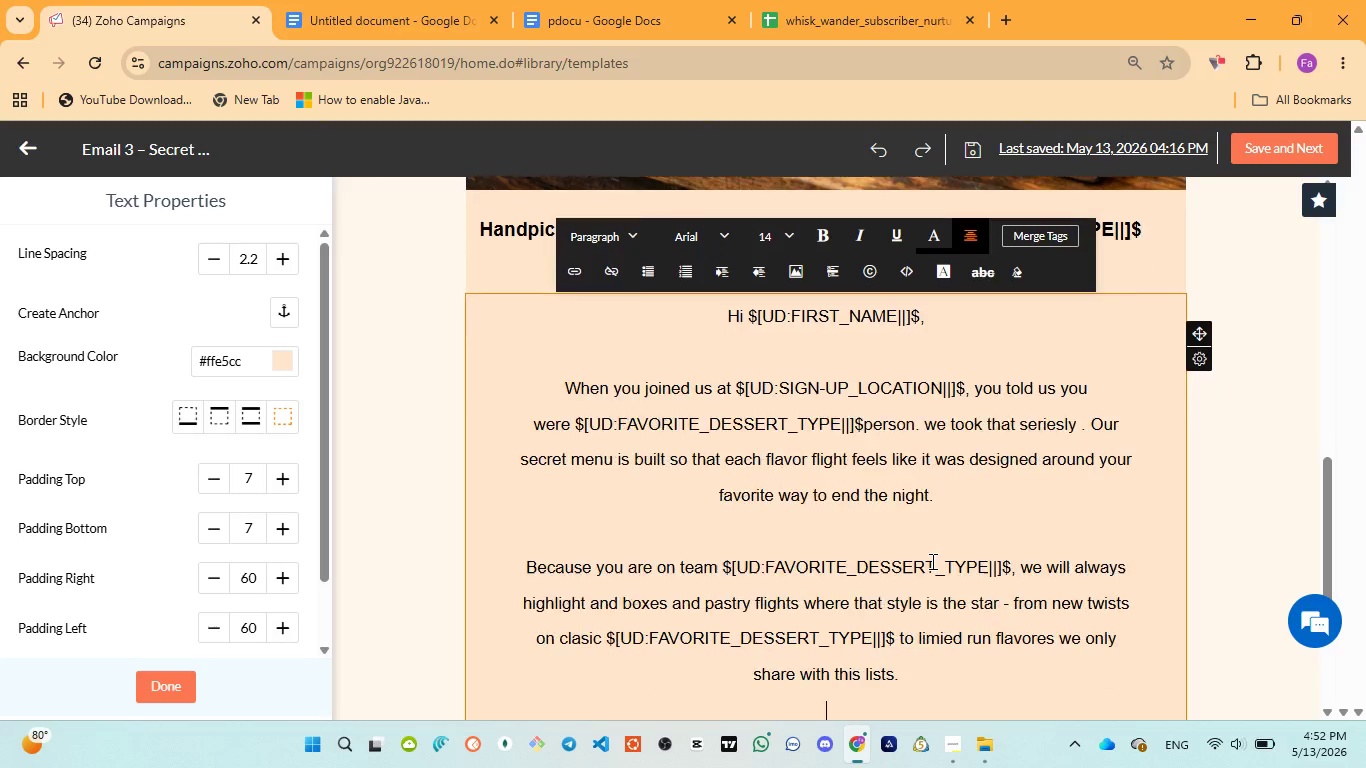 
key(Enter)
 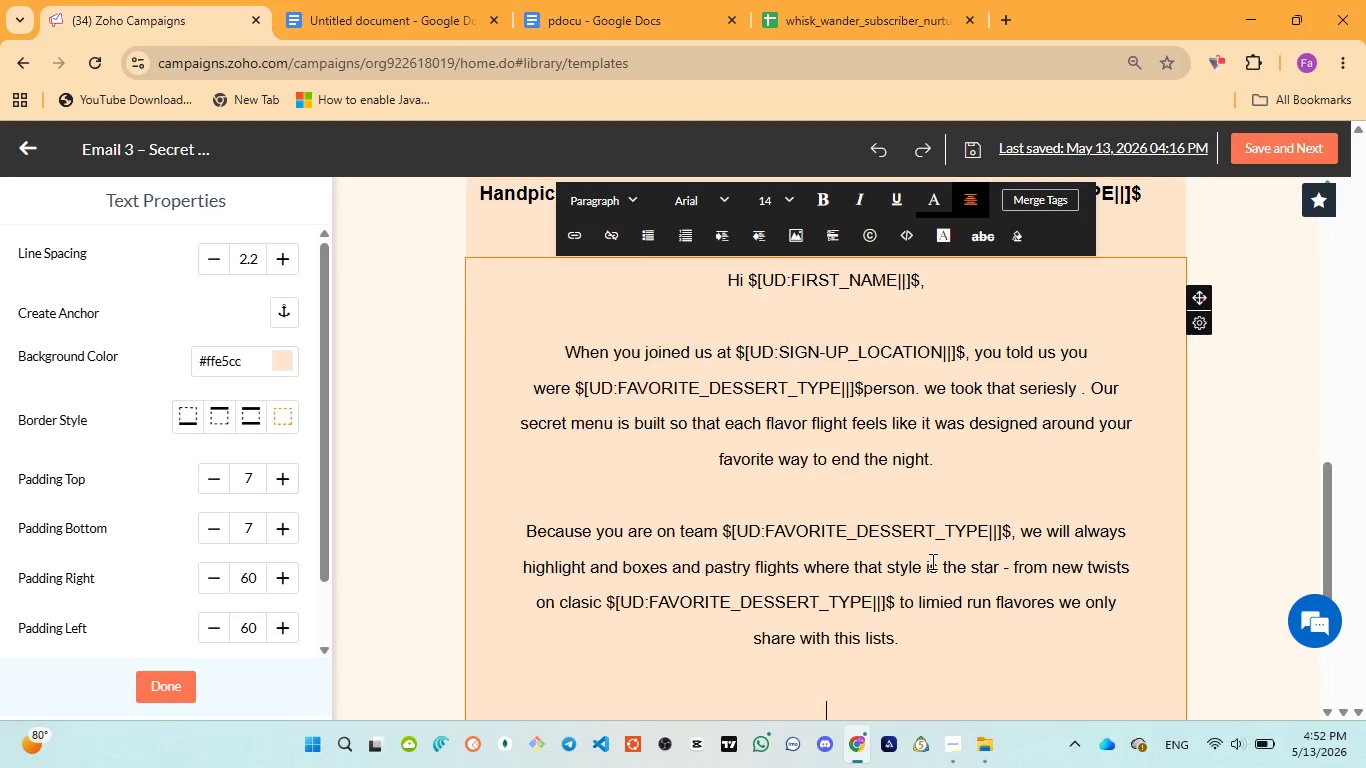 
key(Enter)
 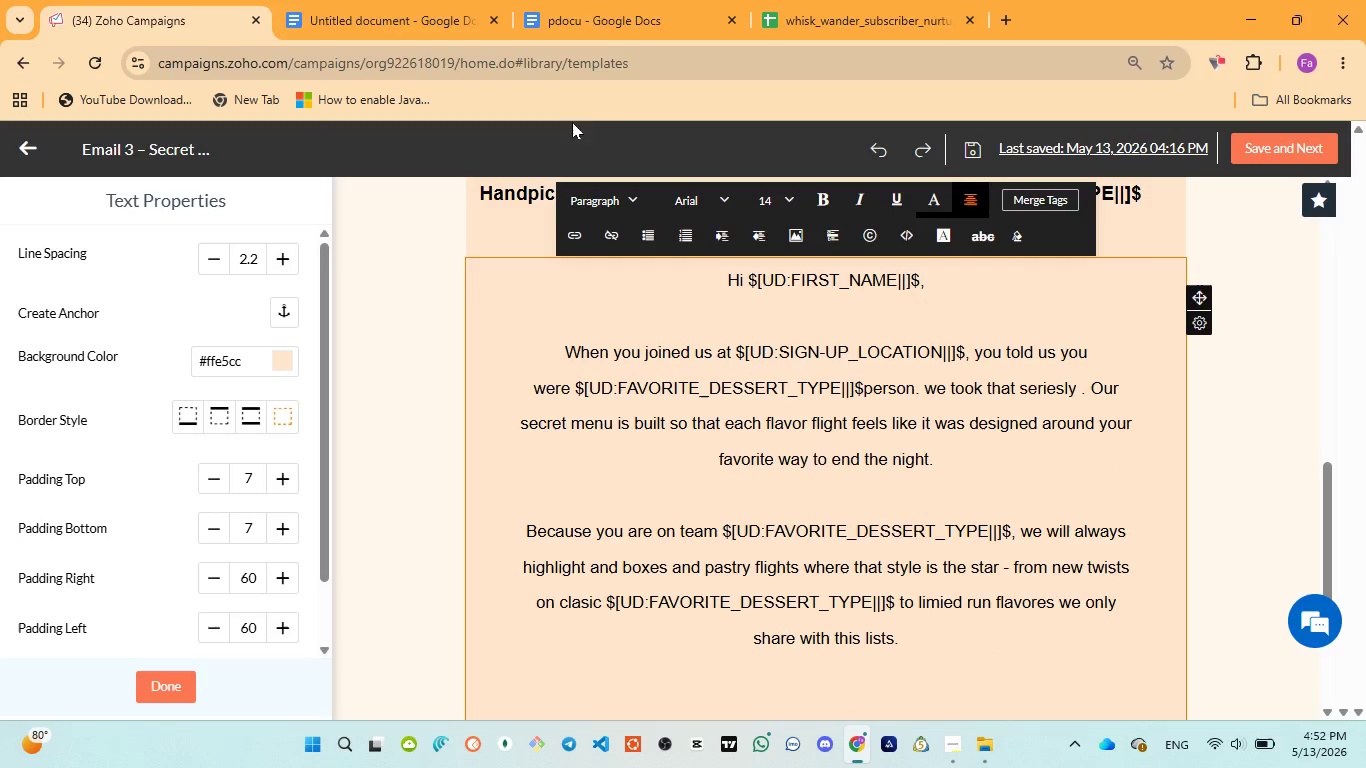 
left_click([602, 17])
 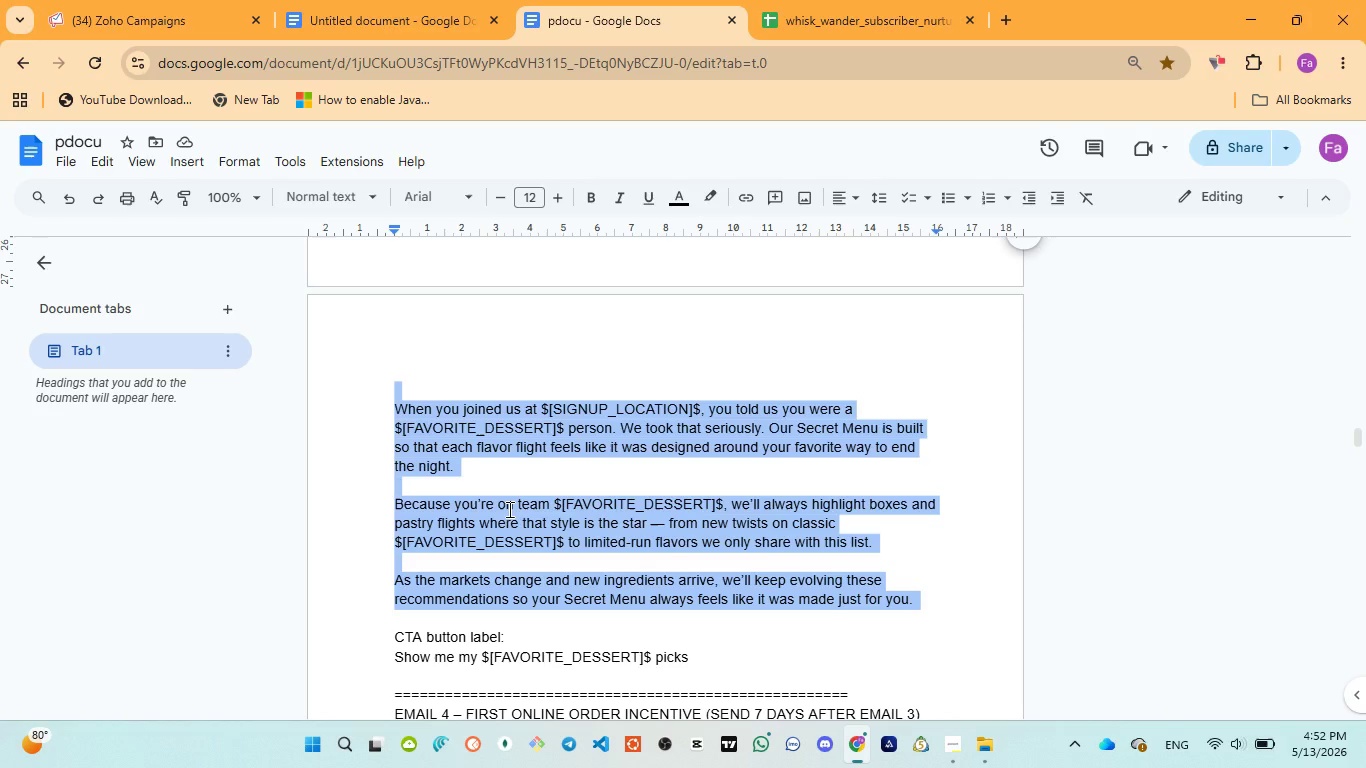 
scroll: coordinate [509, 524], scroll_direction: down, amount: 1.0
 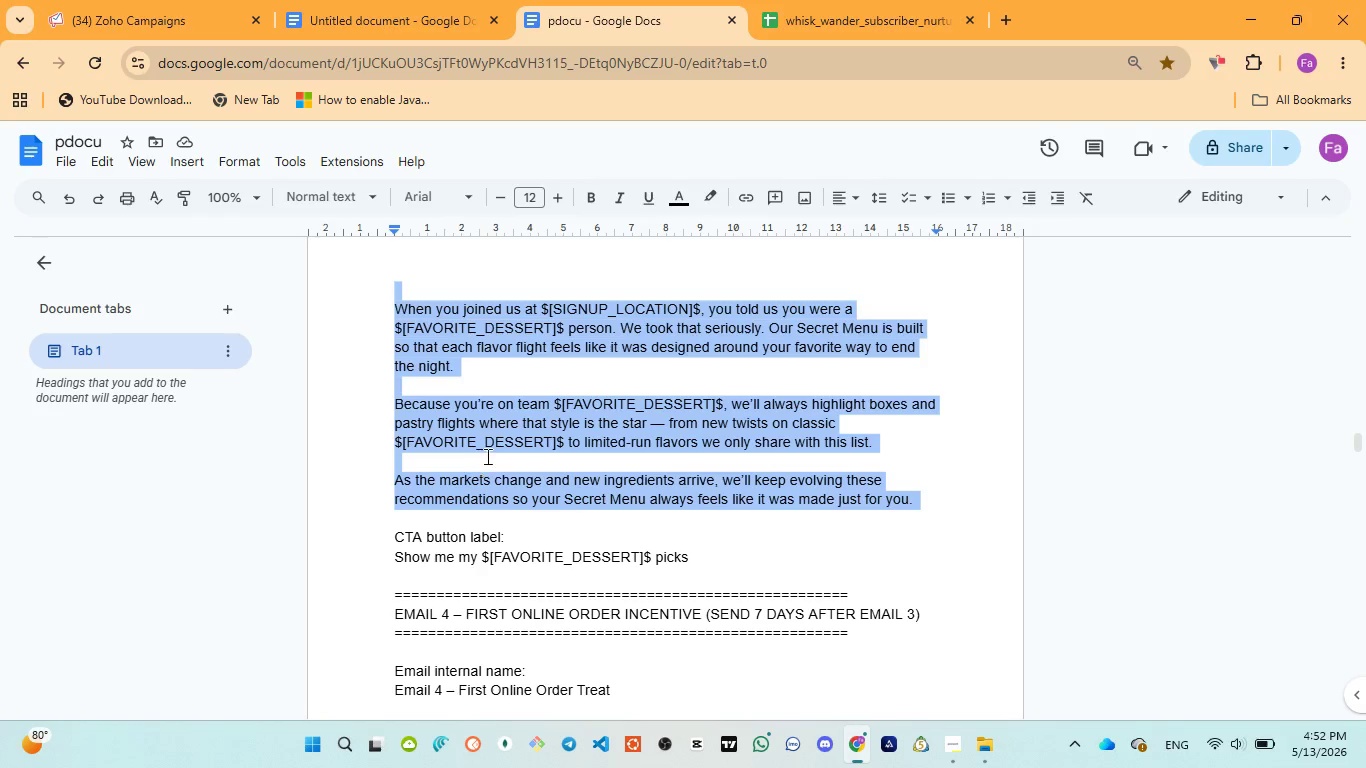 
scroll: coordinate [487, 455], scroll_direction: up, amount: 2.0
 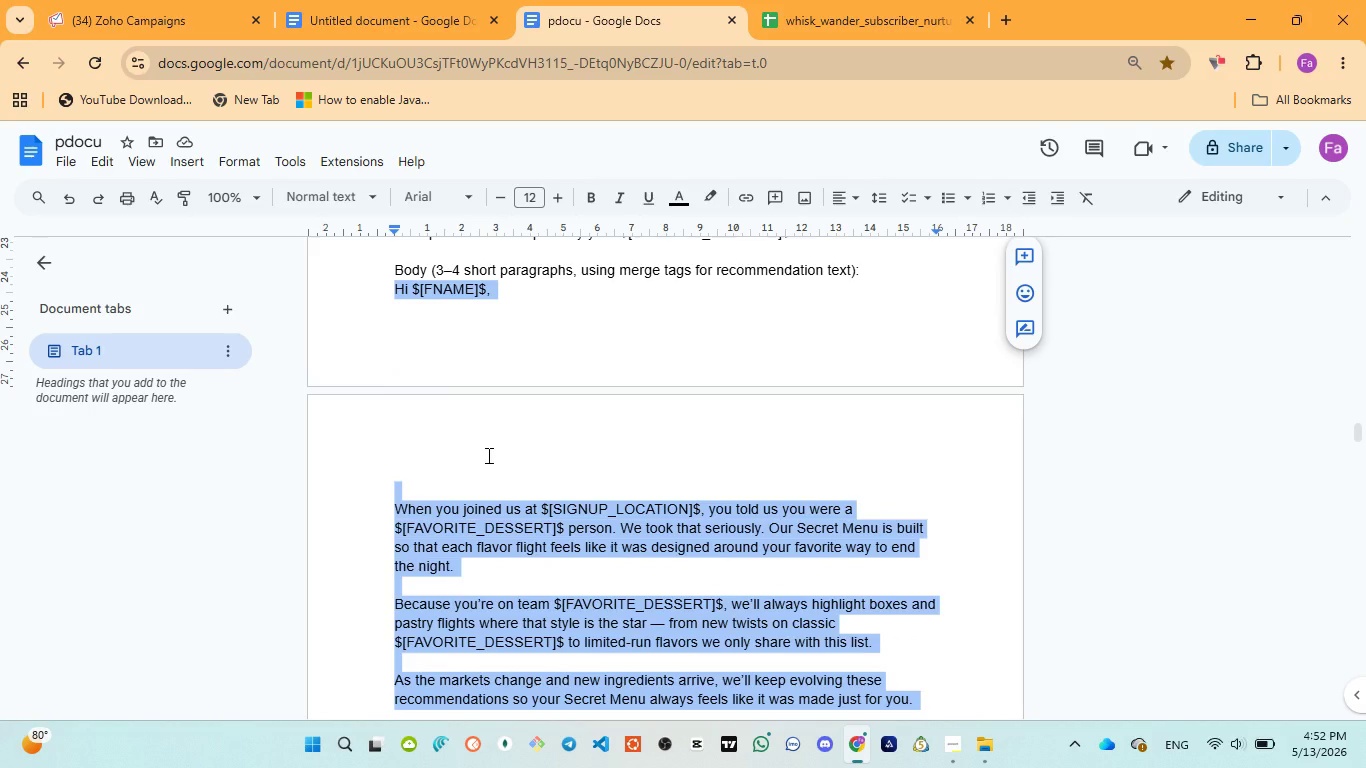 
scroll: coordinate [487, 455], scroll_direction: down, amount: 1.0
 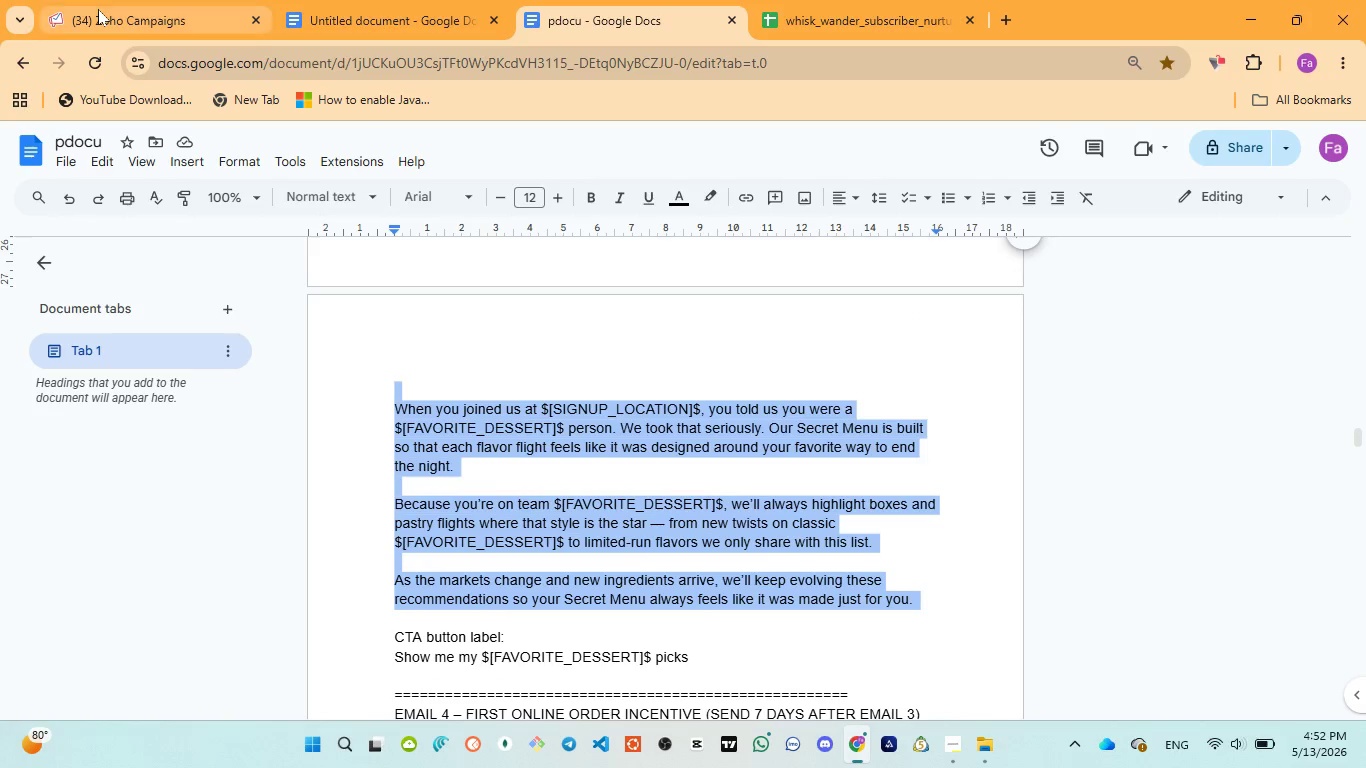 
left_click([104, 11])
 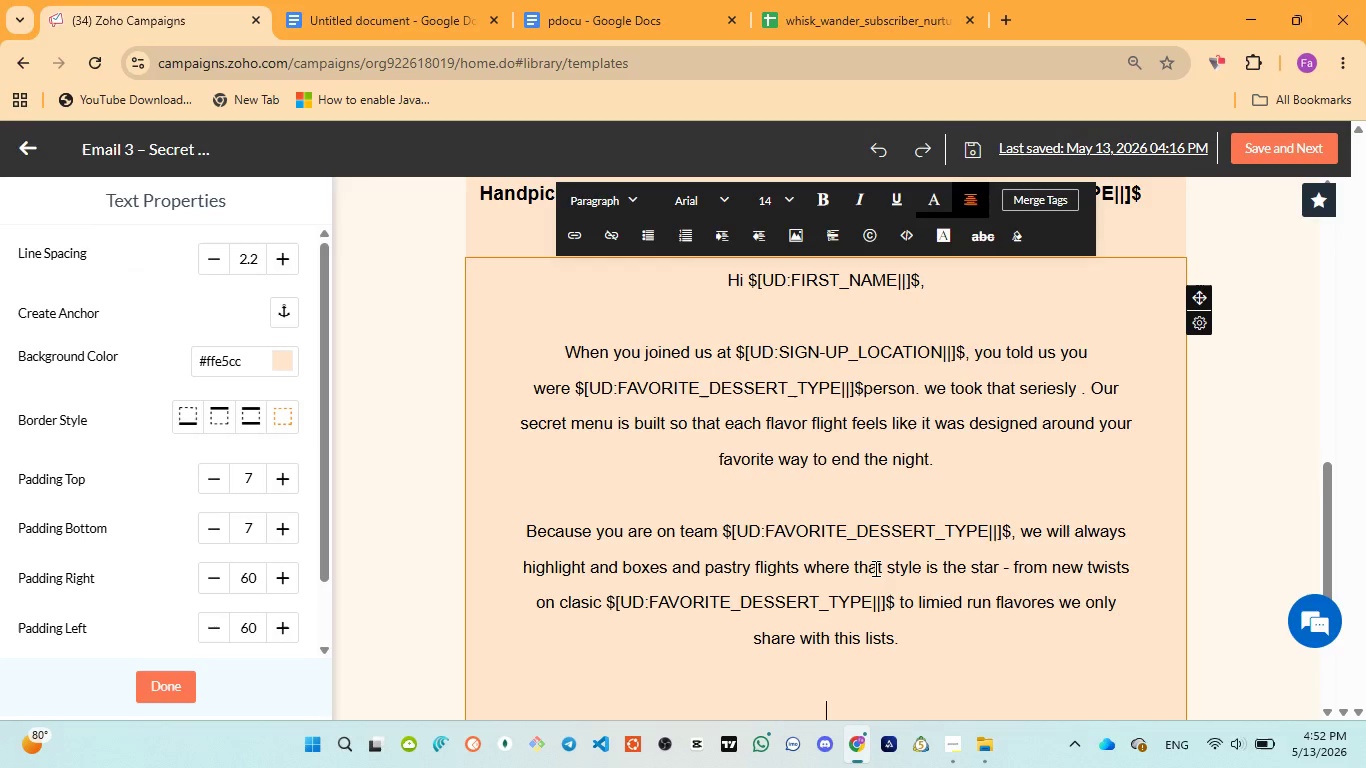 
type(Because your)
key(Backspace)
type( are on team)
 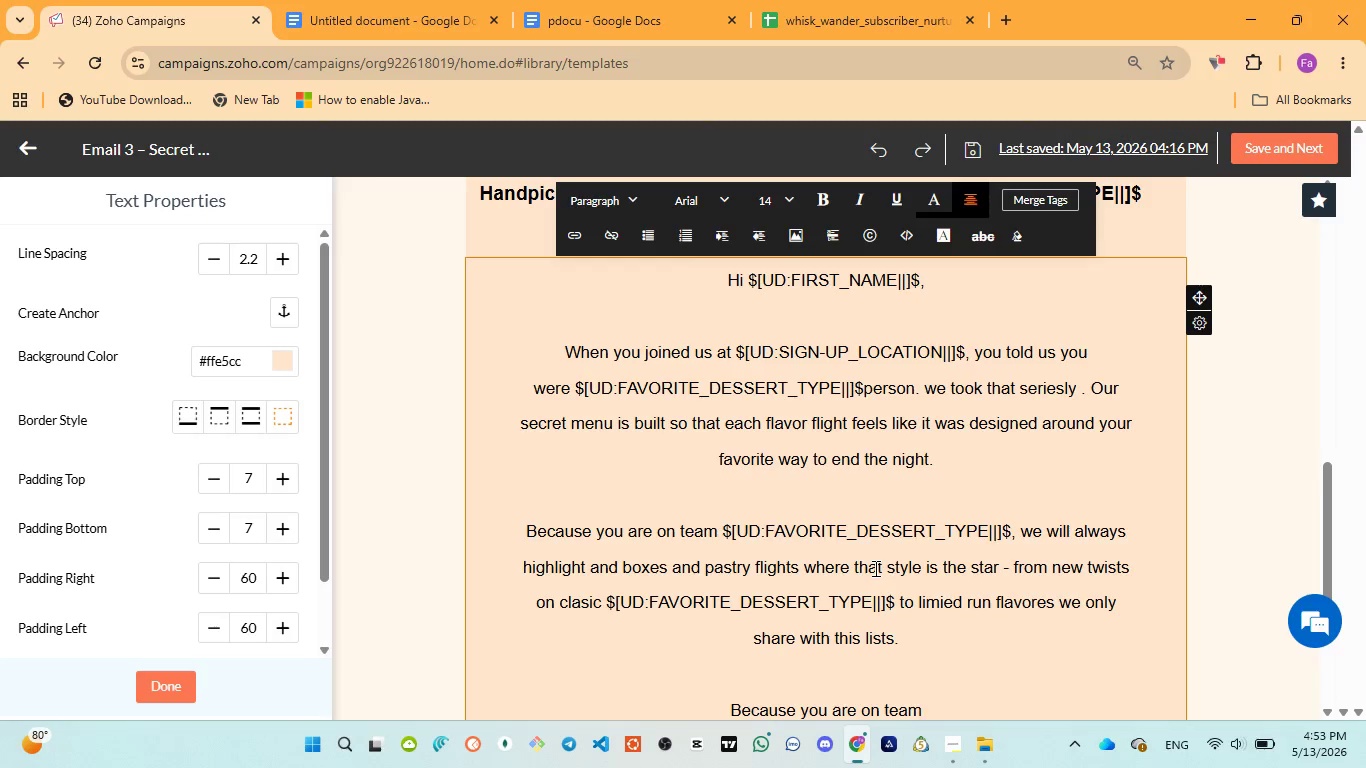 
wait(22.44)
 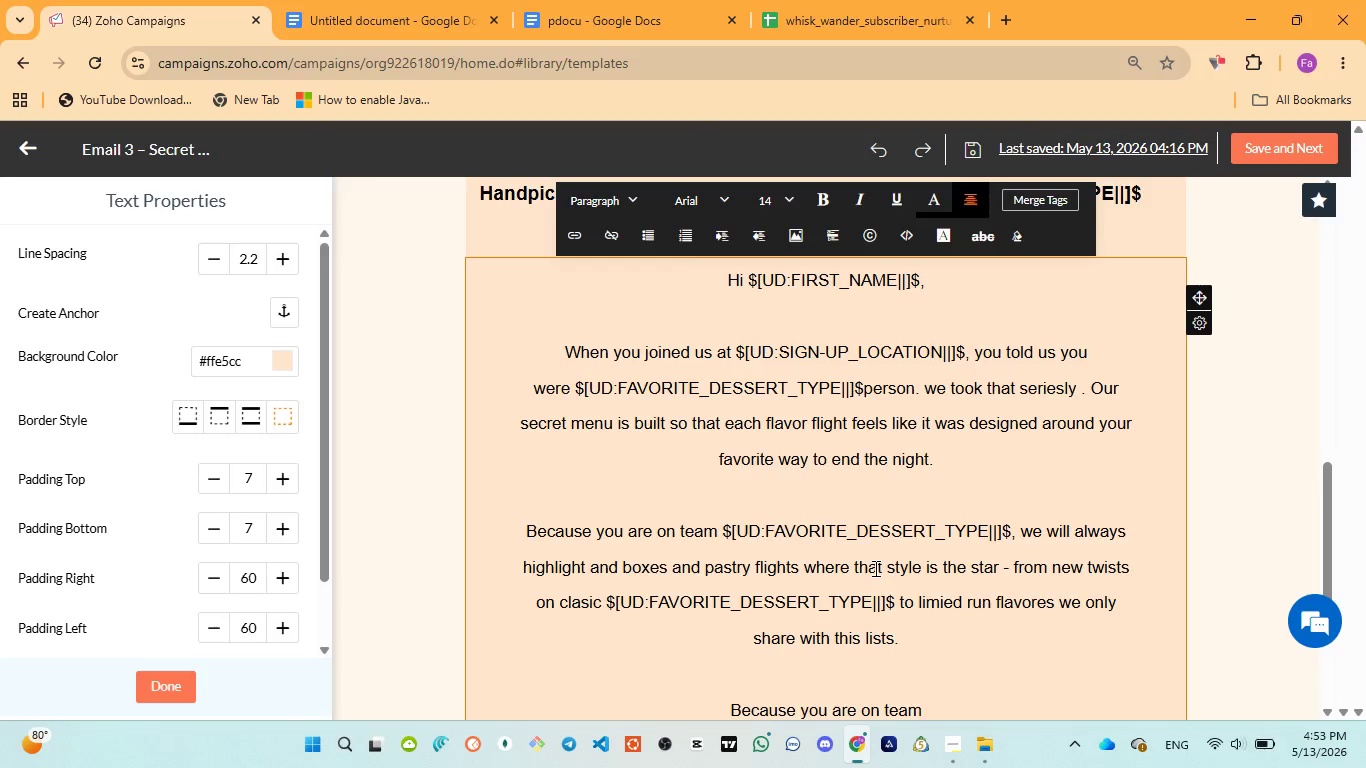 
left_click([591, 15])
 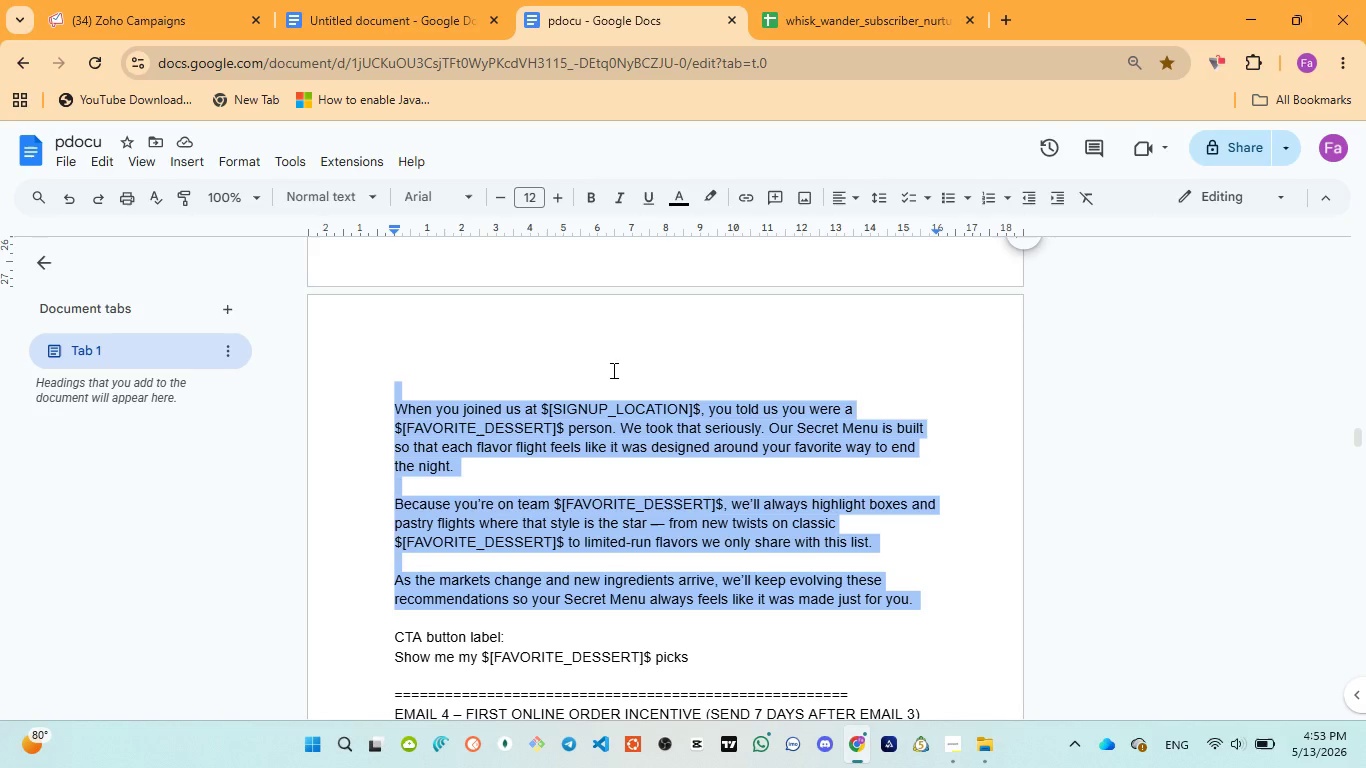 
left_click([116, 2])
 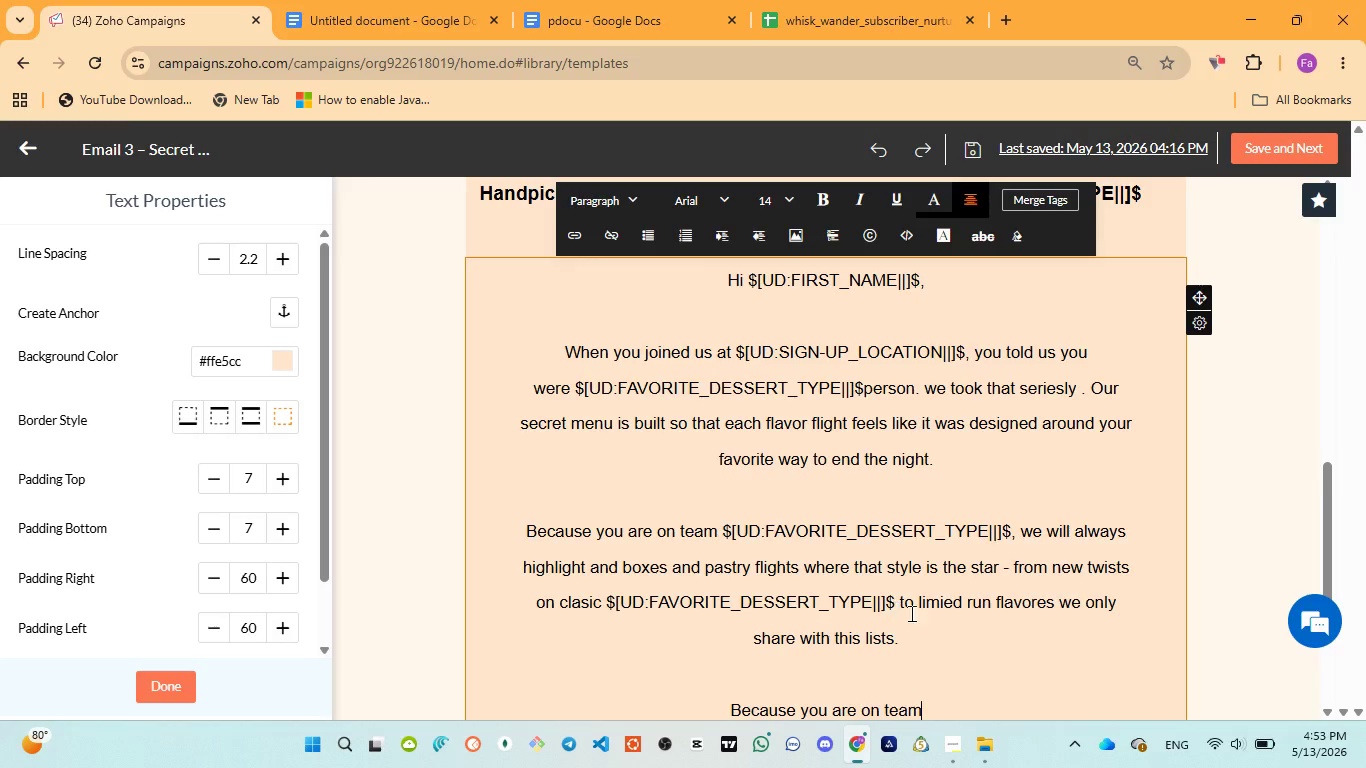 
key(Space)
 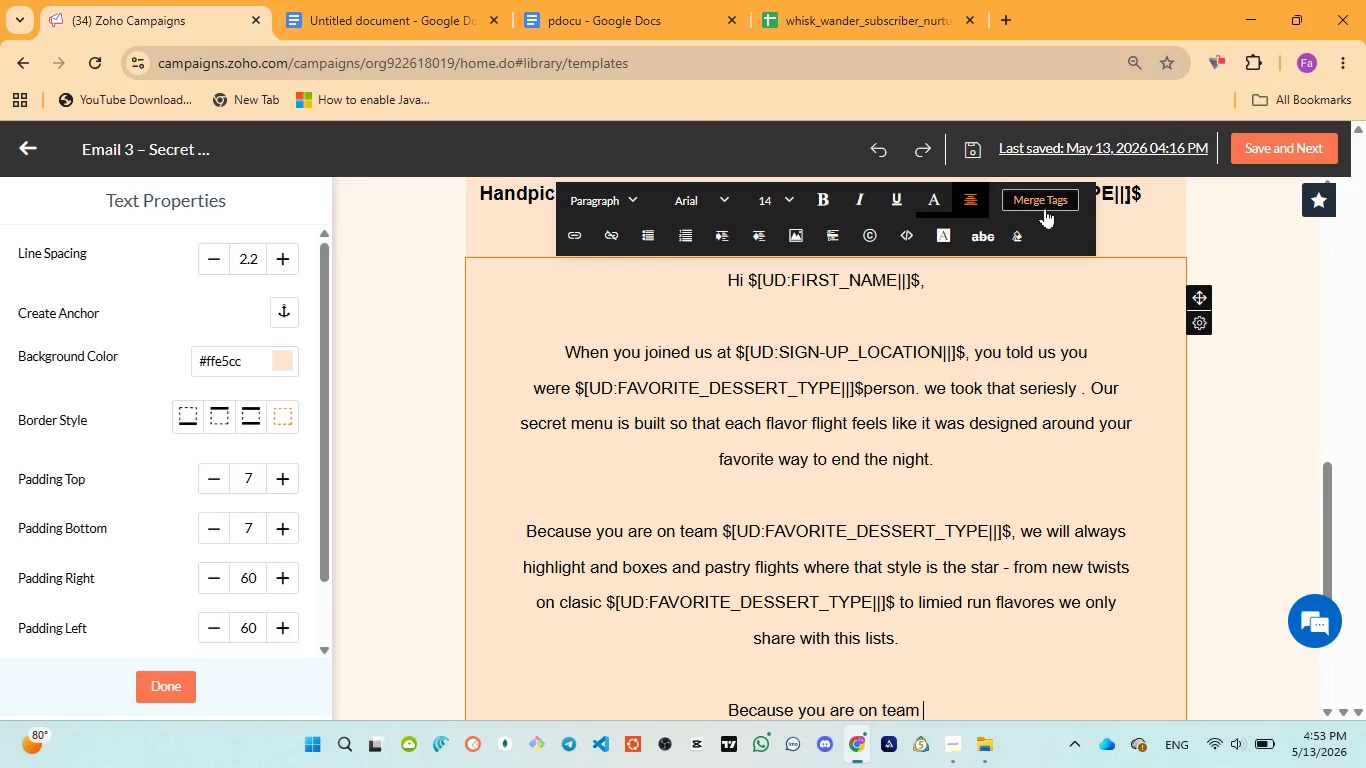 
left_click([1043, 202])
 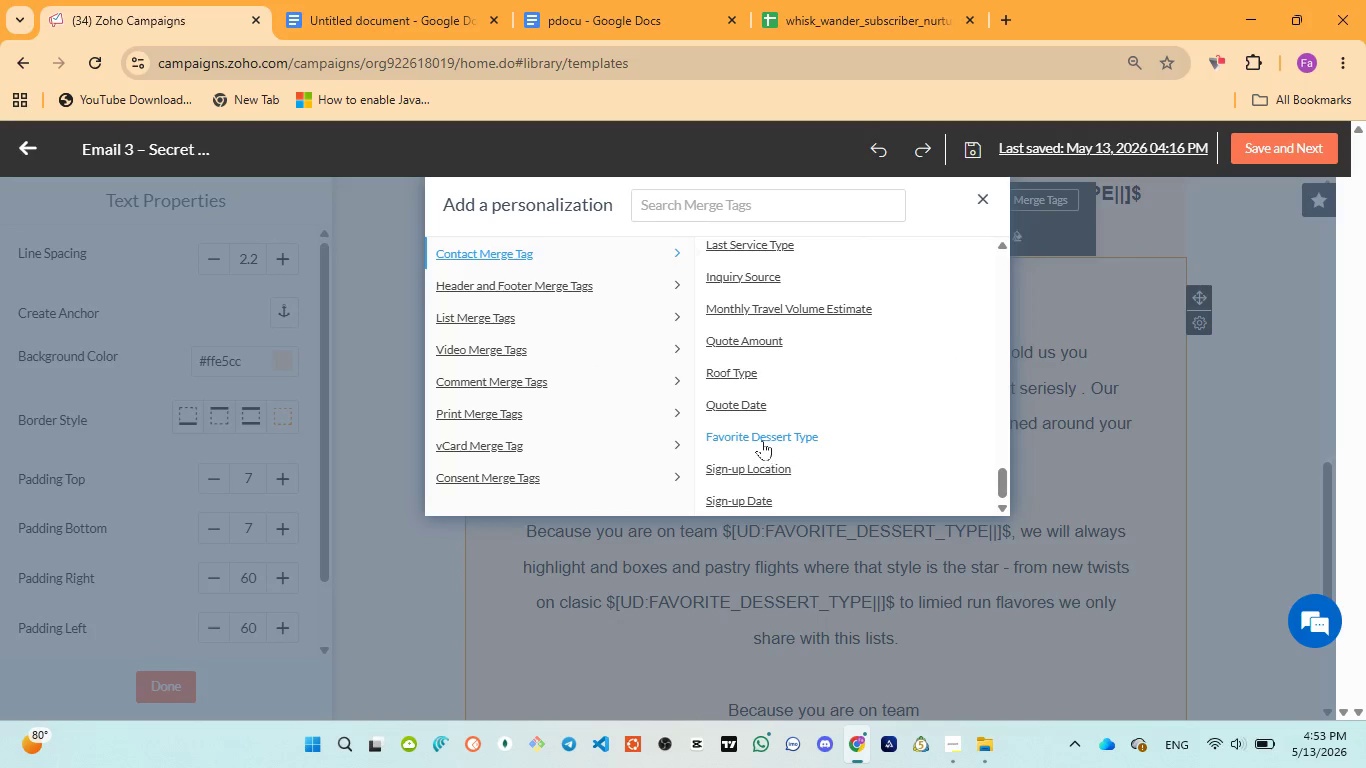 
left_click([757, 436])
 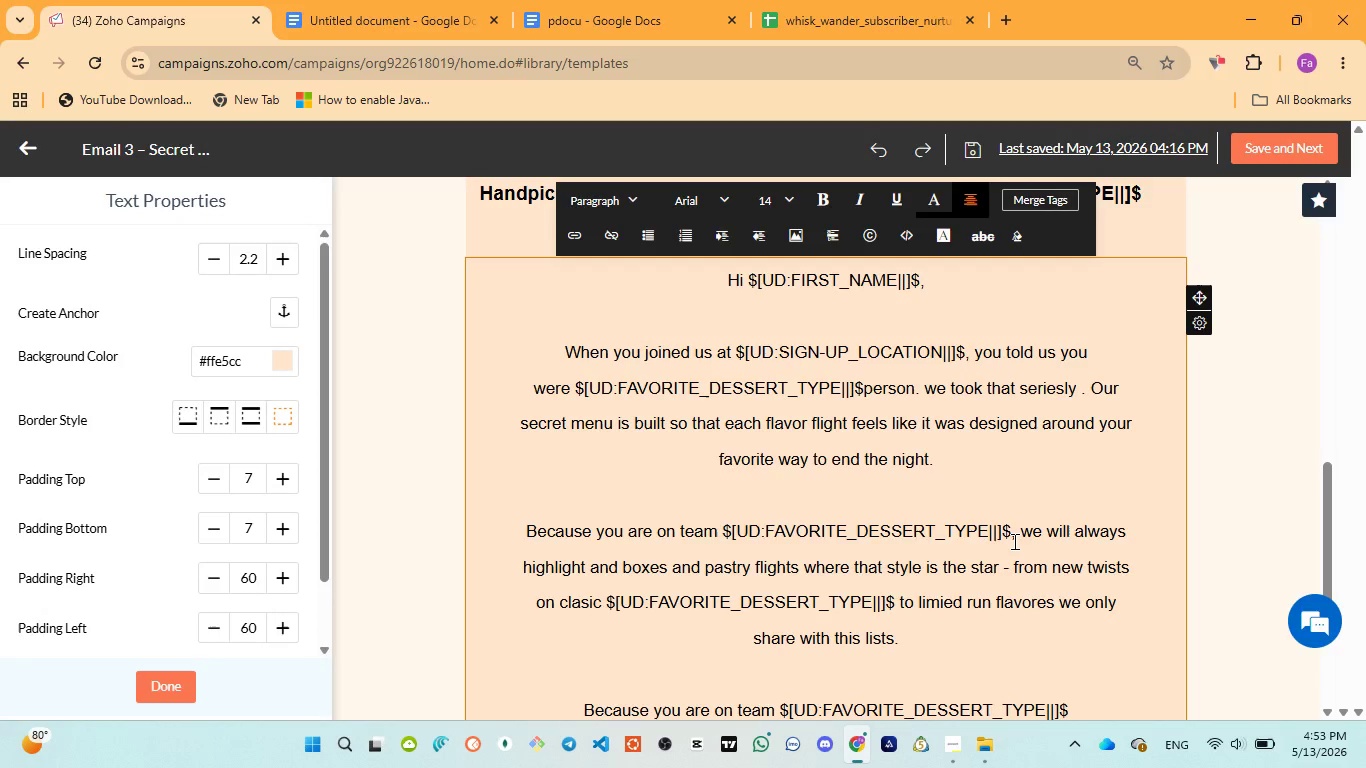 
key(Comma)
 